 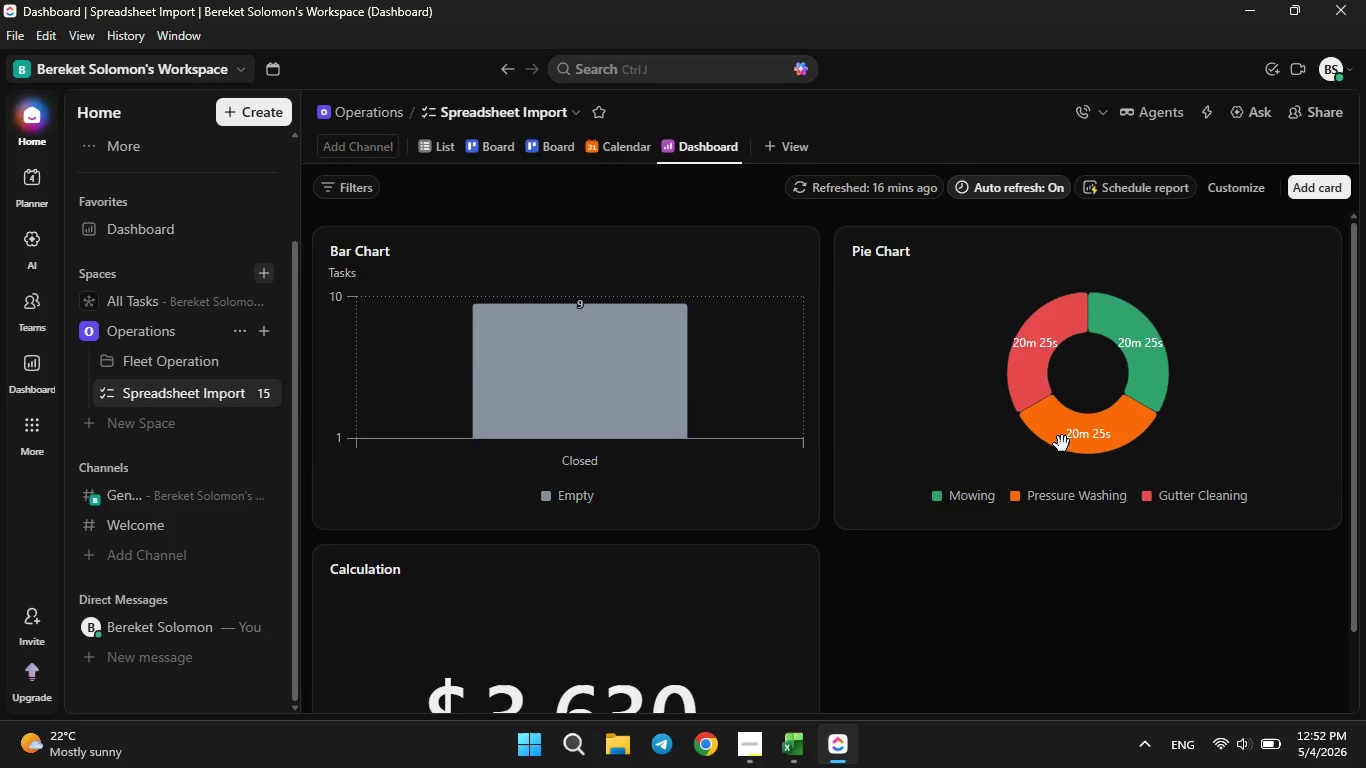 
left_click([1207, 116])
 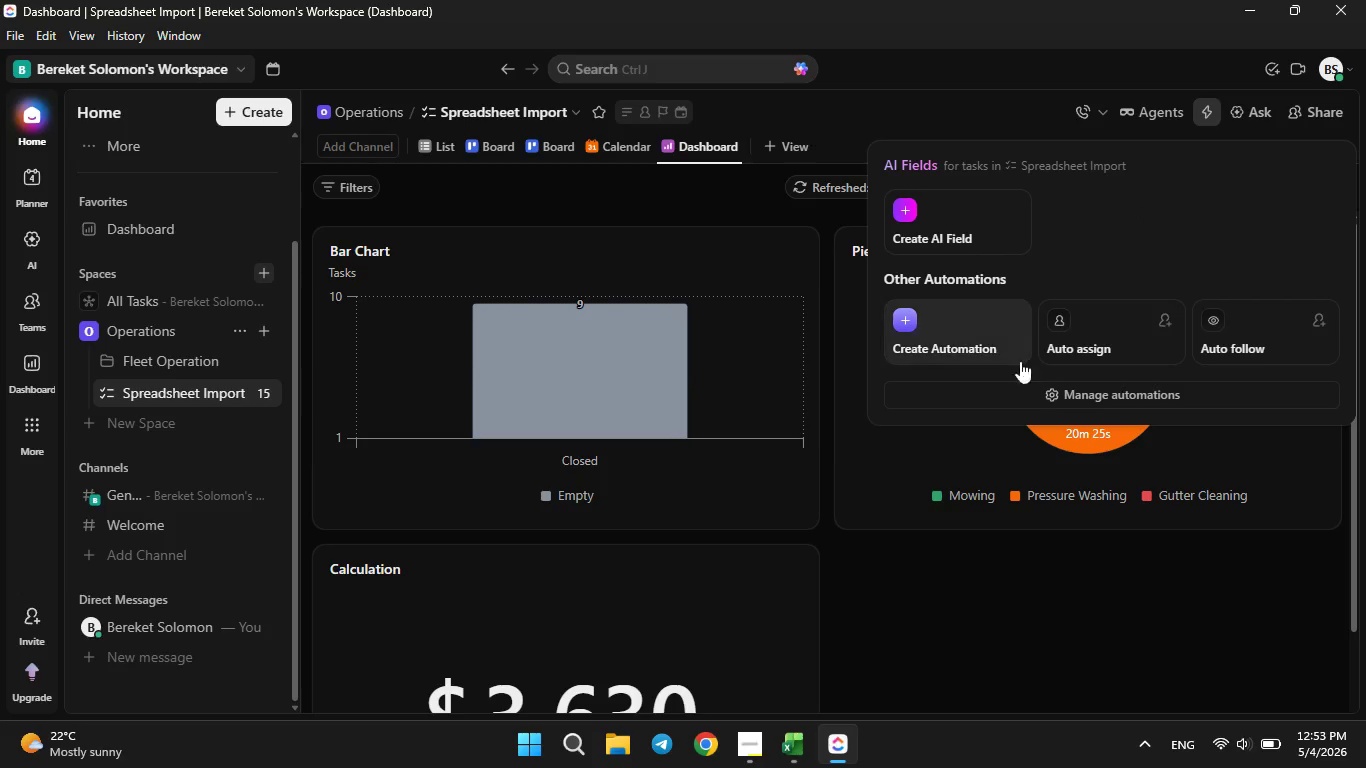 
left_click([985, 335])
 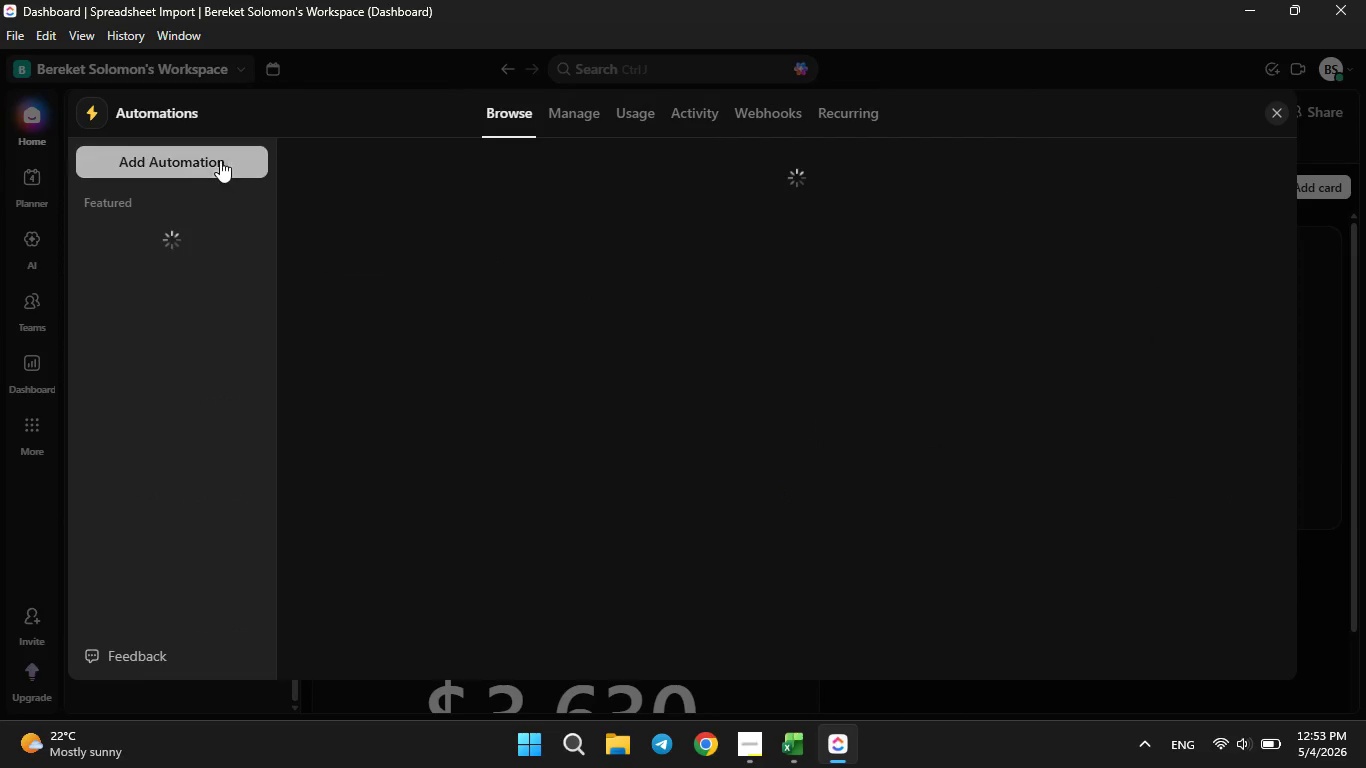 
wait(7.48)
 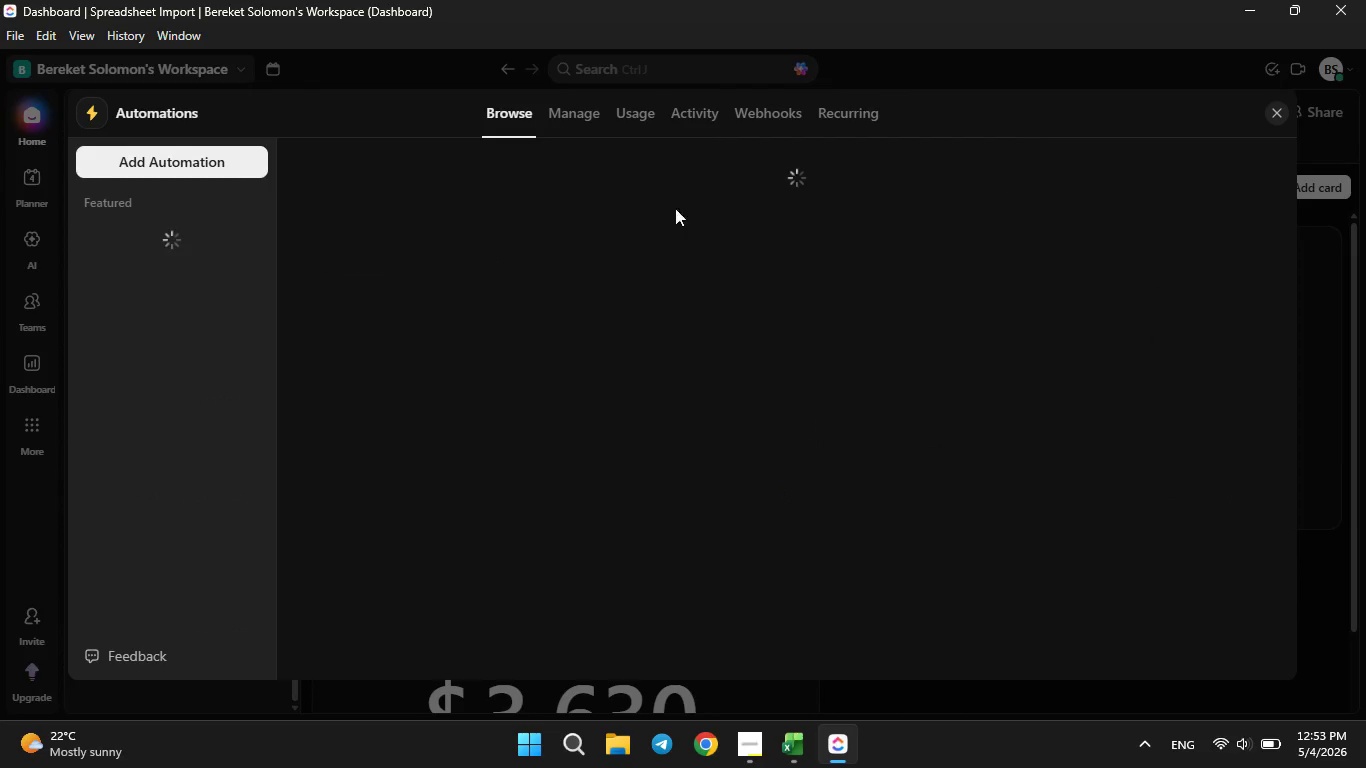 
left_click([191, 151])
 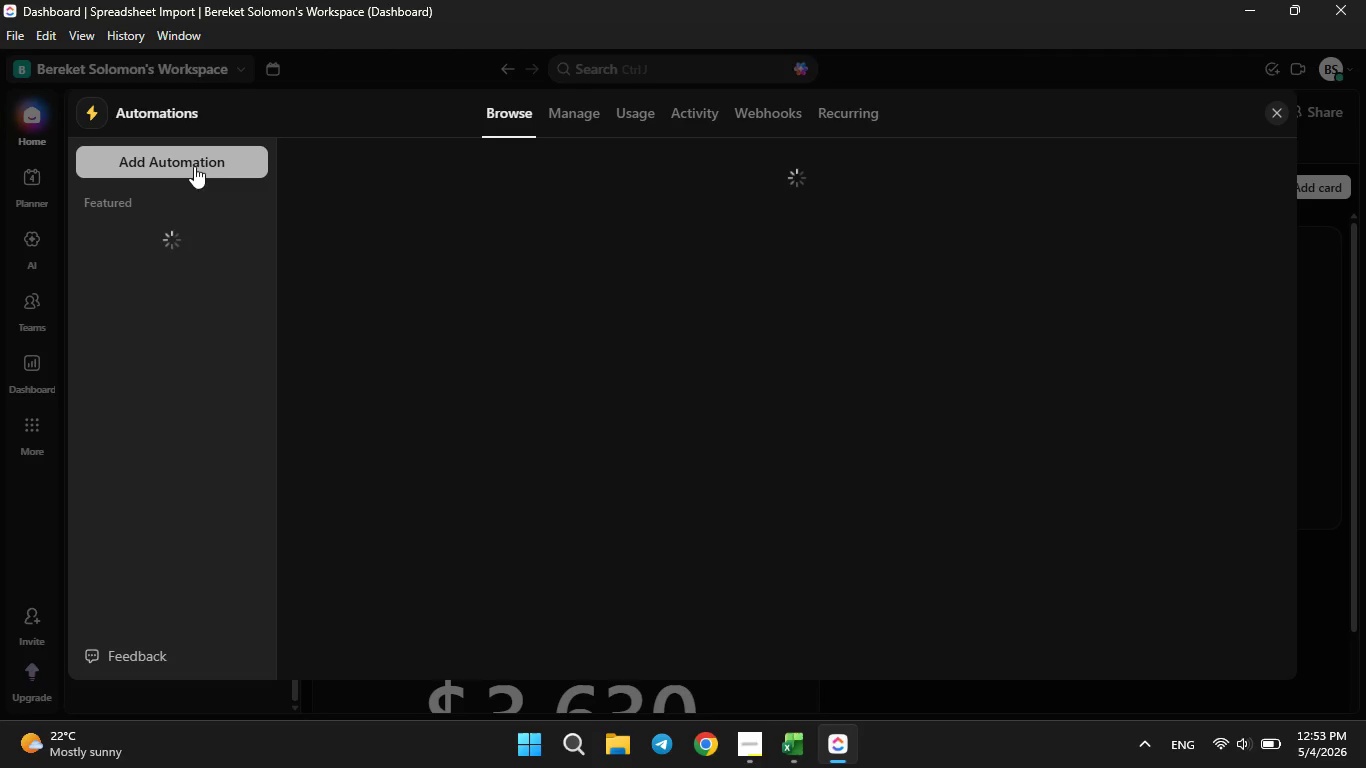 
double_click([194, 166])
 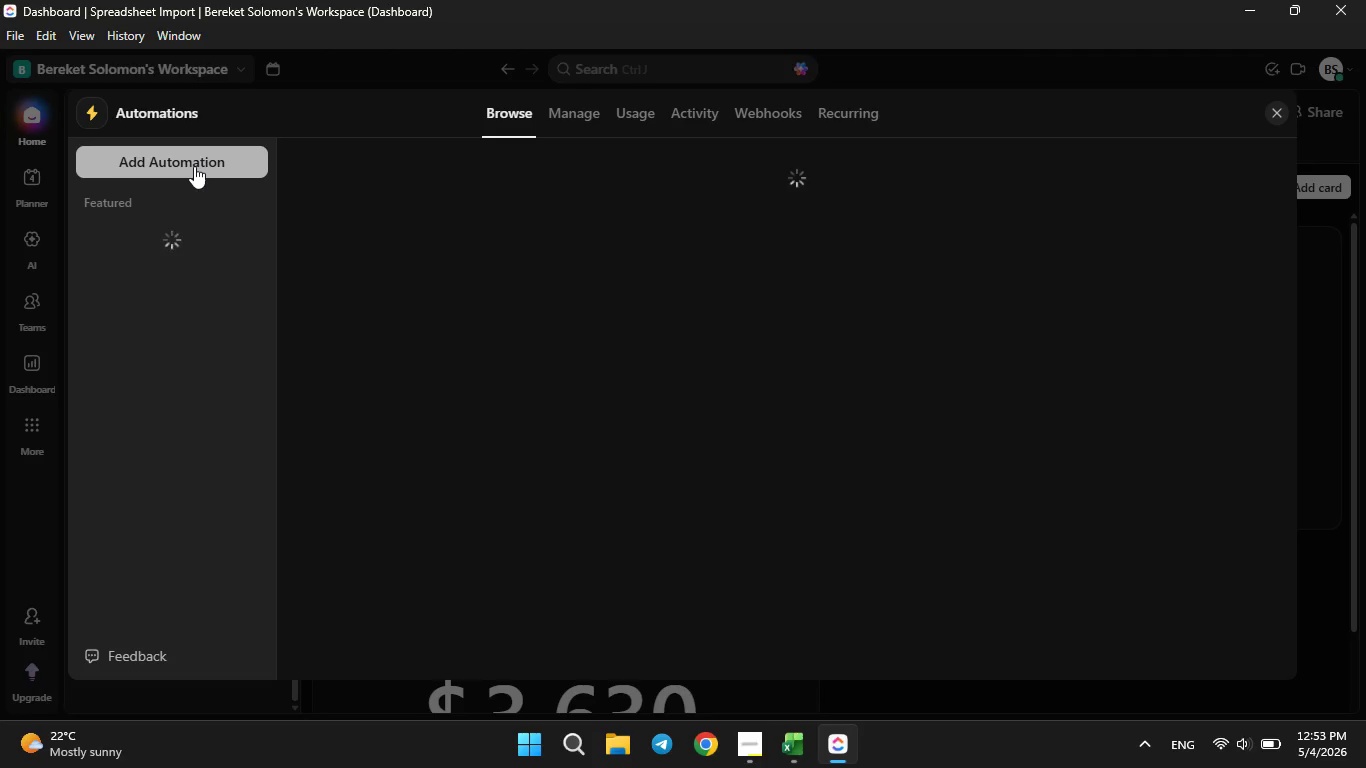 
triple_click([194, 166])
 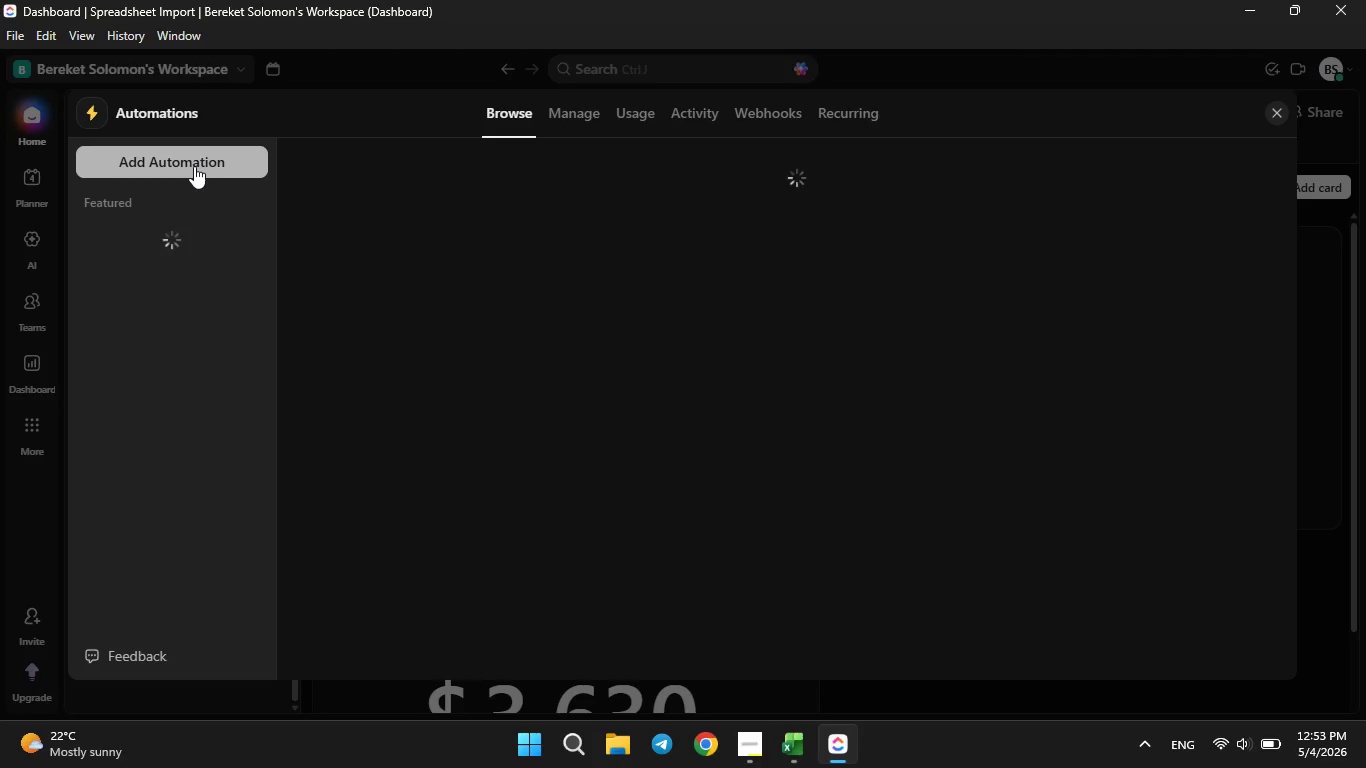 
triple_click([194, 166])
 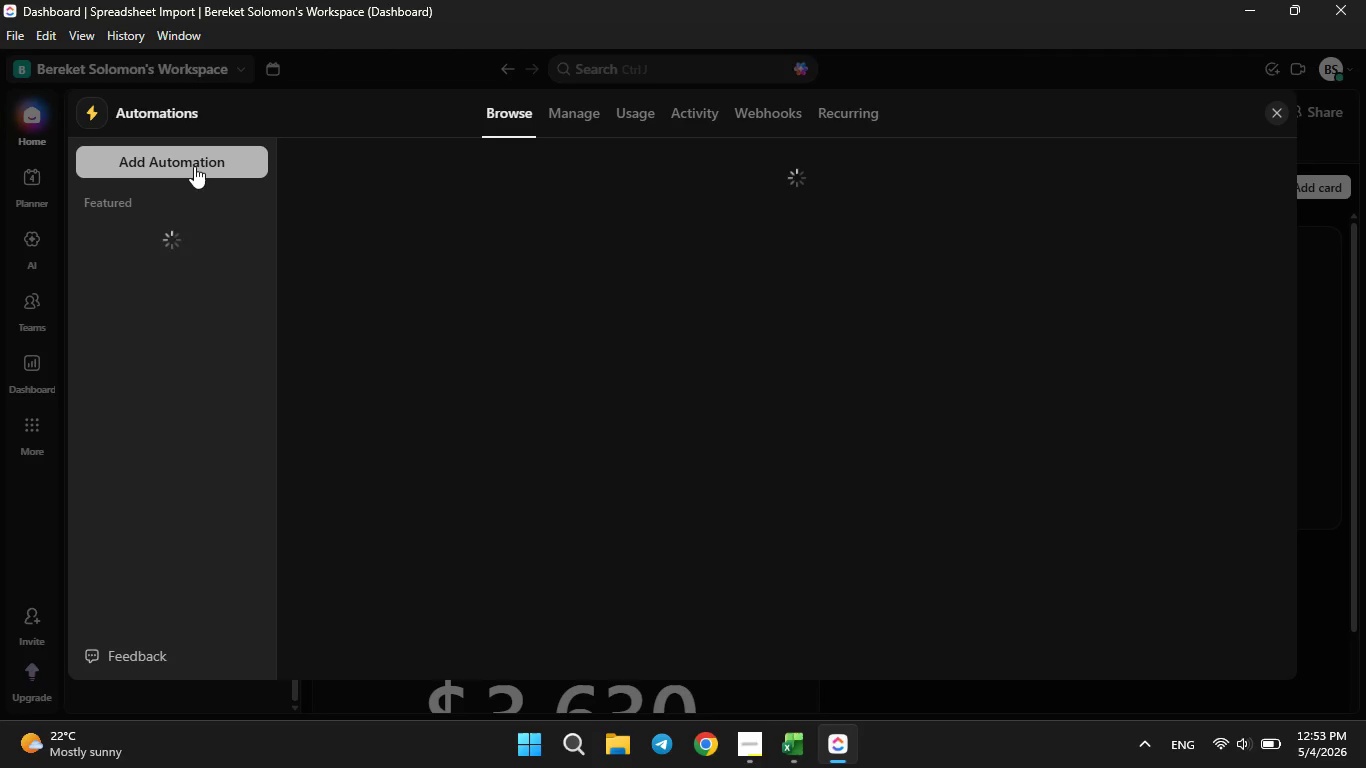 
triple_click([194, 166])
 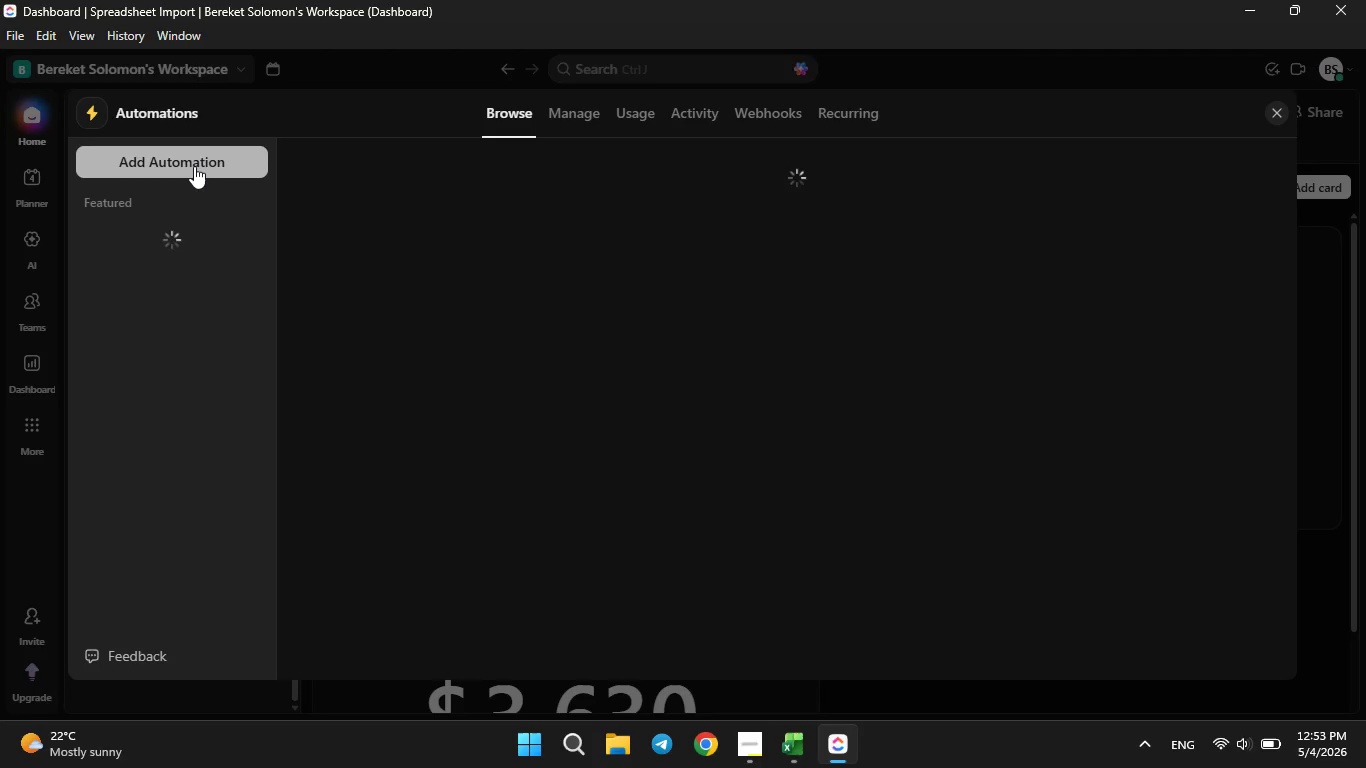 
triple_click([194, 166])
 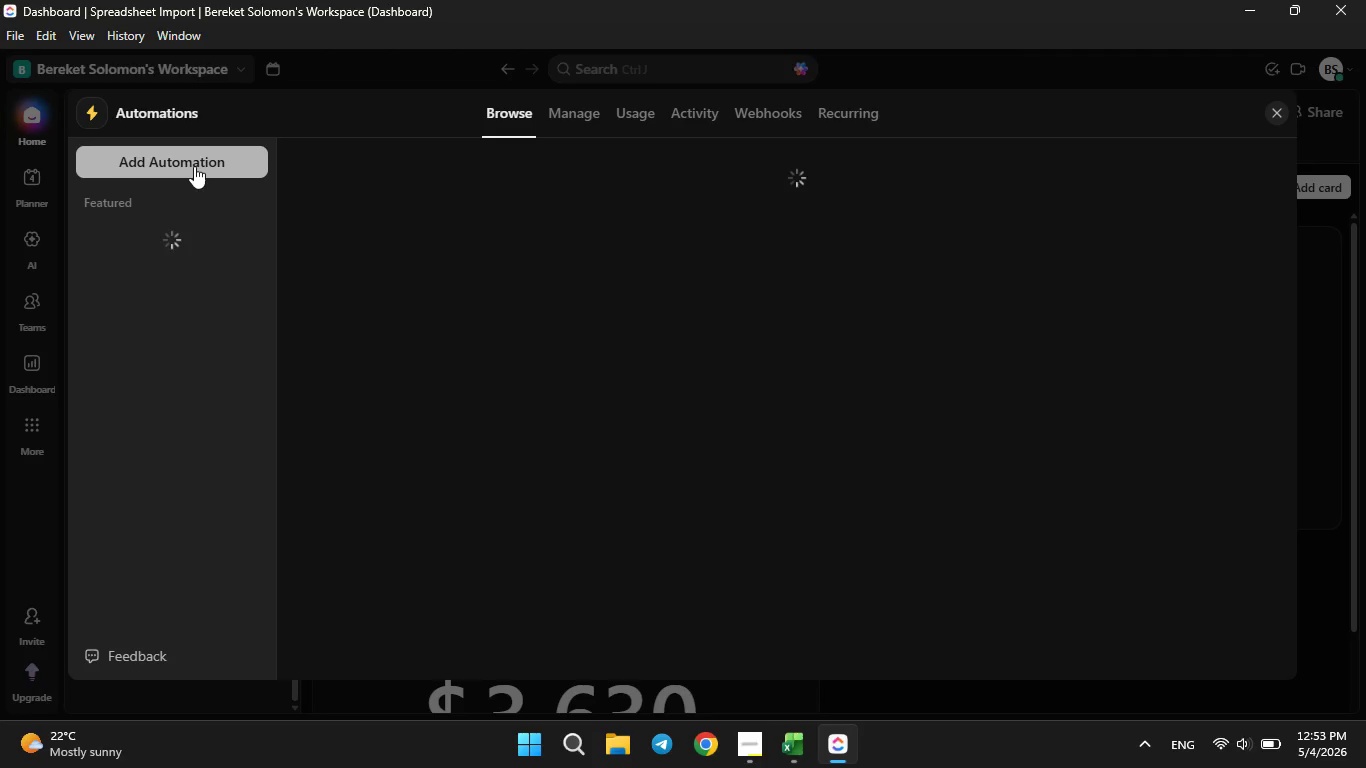 
triple_click([194, 166])
 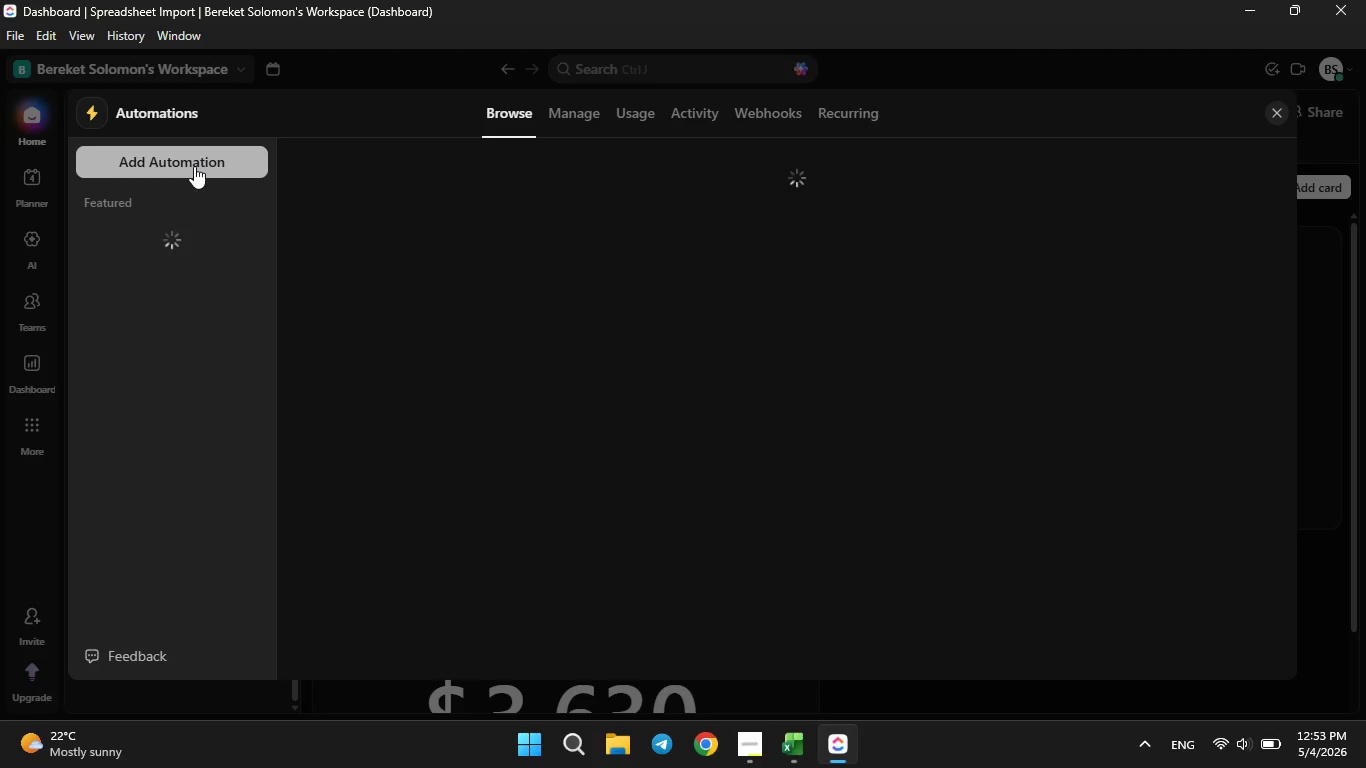 
triple_click([194, 166])
 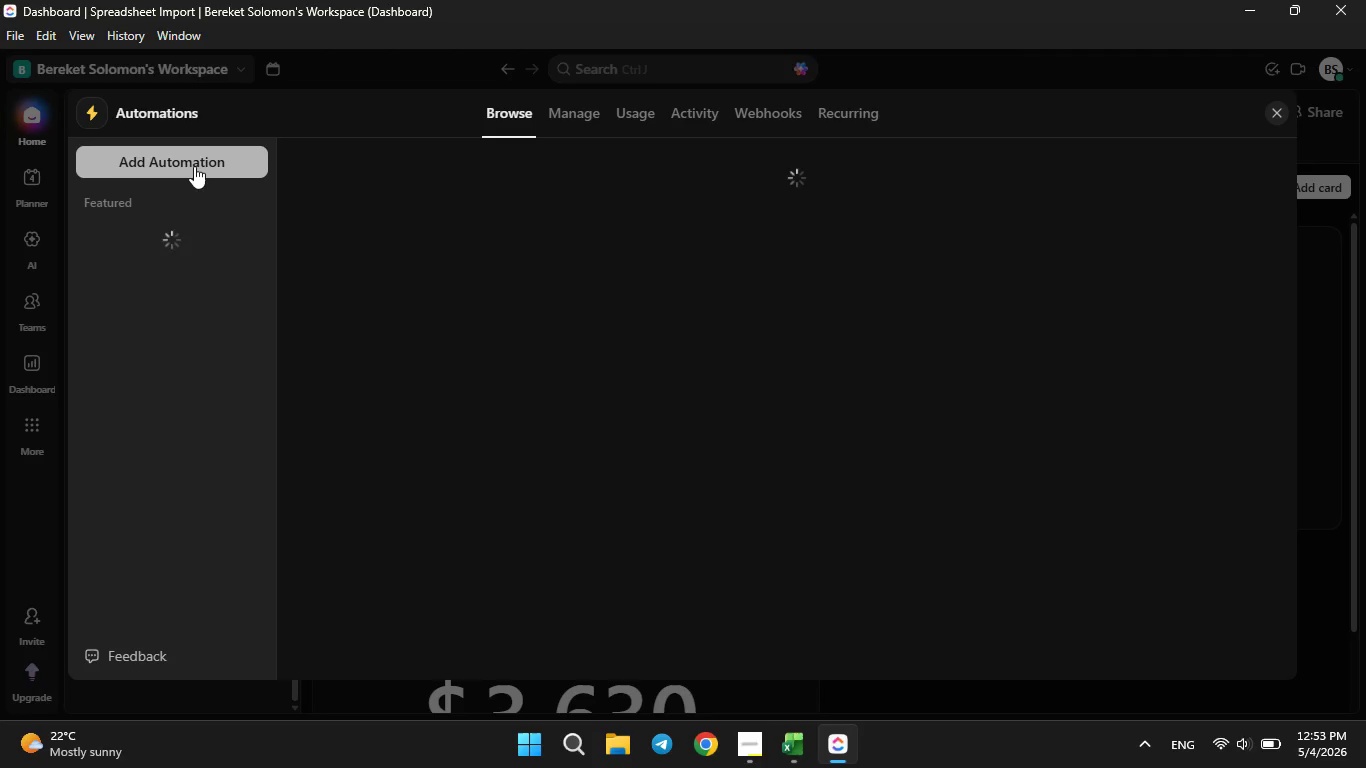 
triple_click([194, 166])
 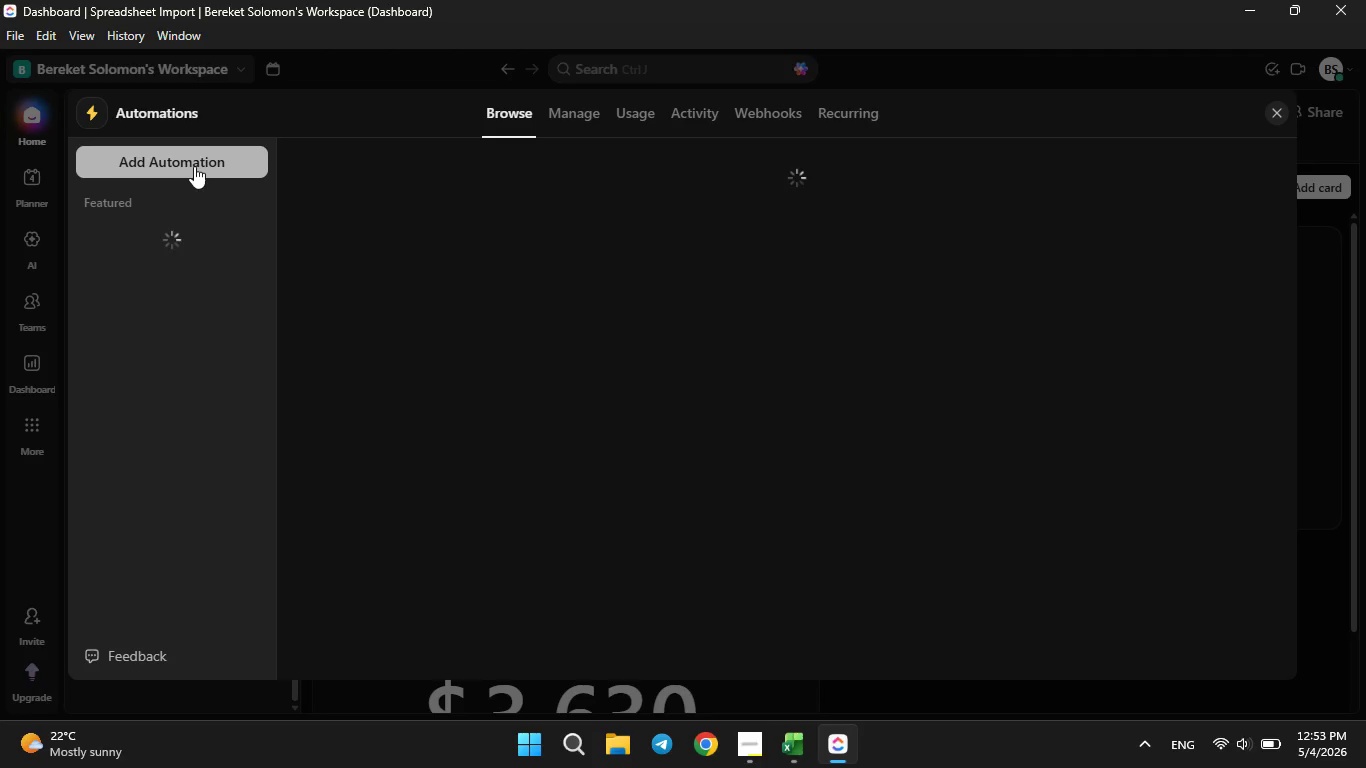 
triple_click([194, 166])
 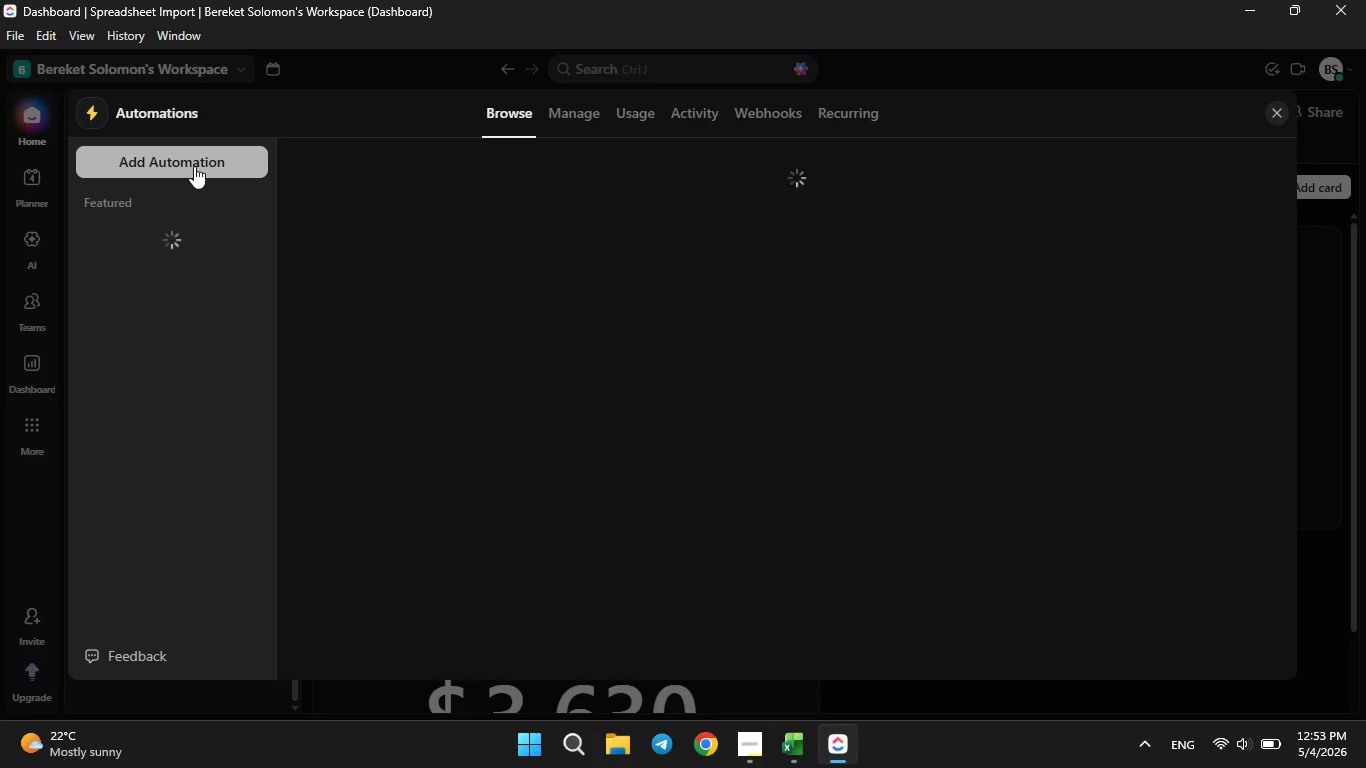 
triple_click([194, 166])
 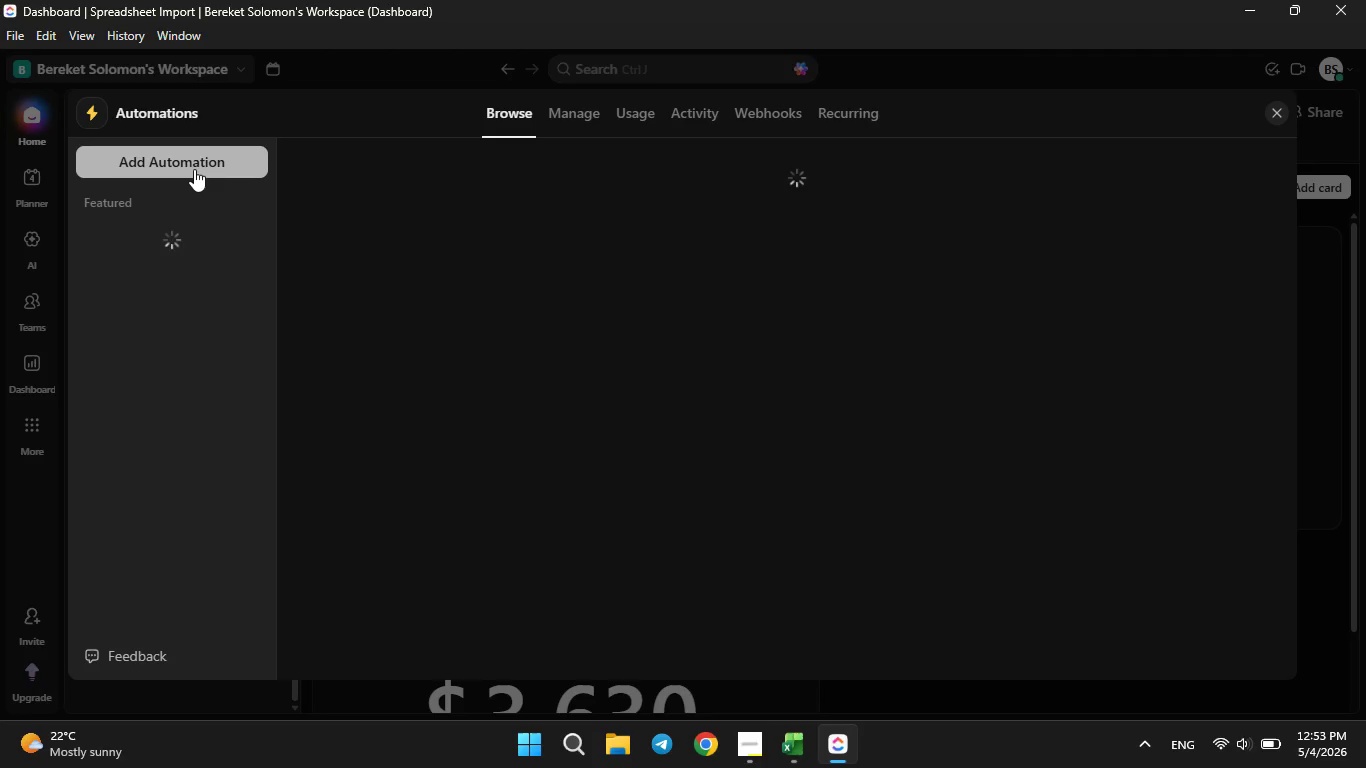 
wait(9.08)
 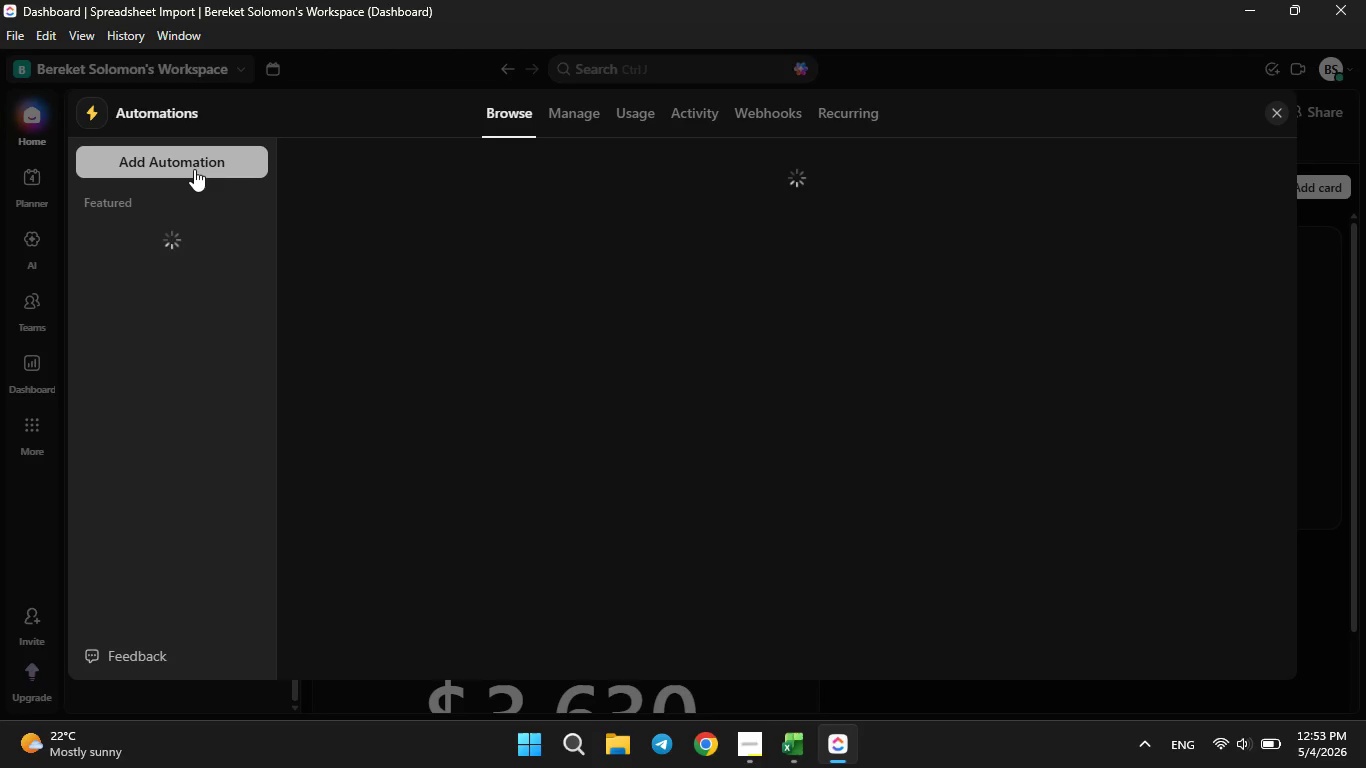 
left_click([1280, 106])
 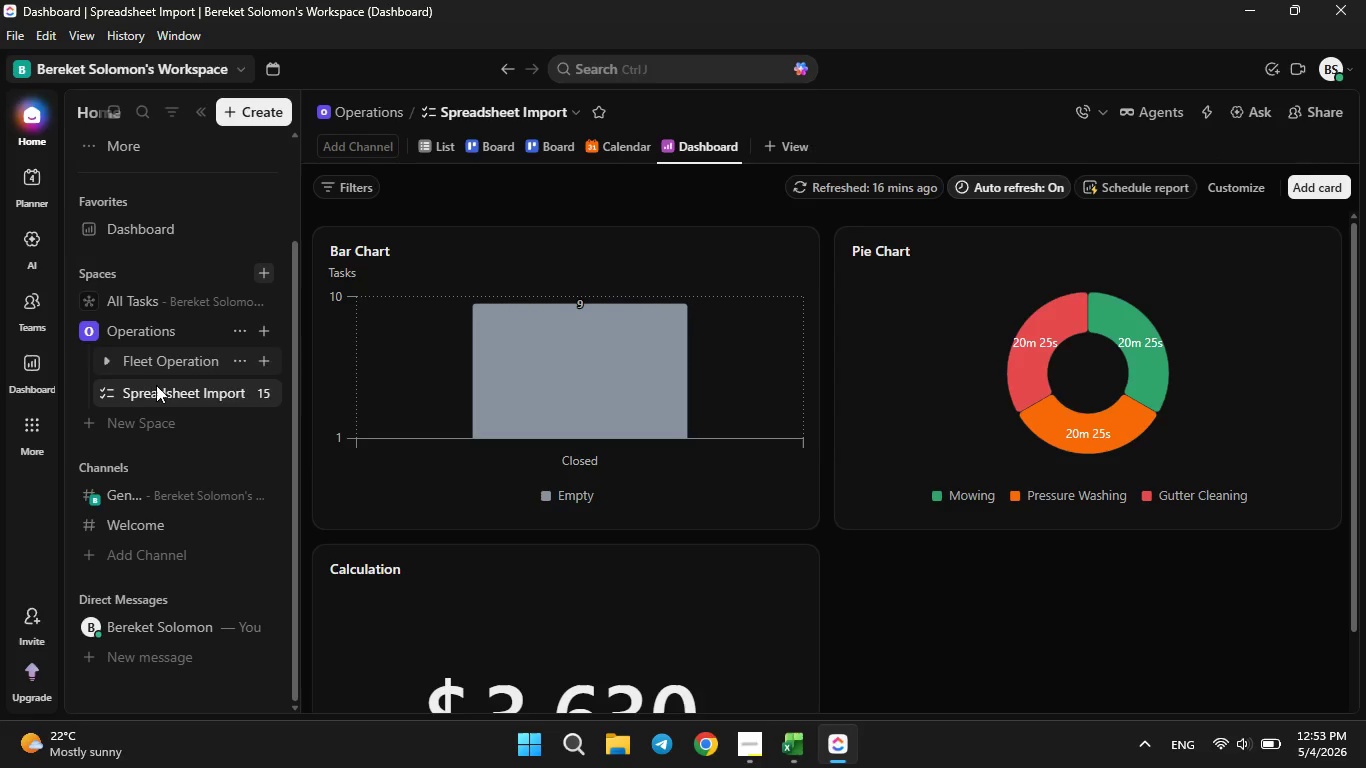 
left_click([142, 396])
 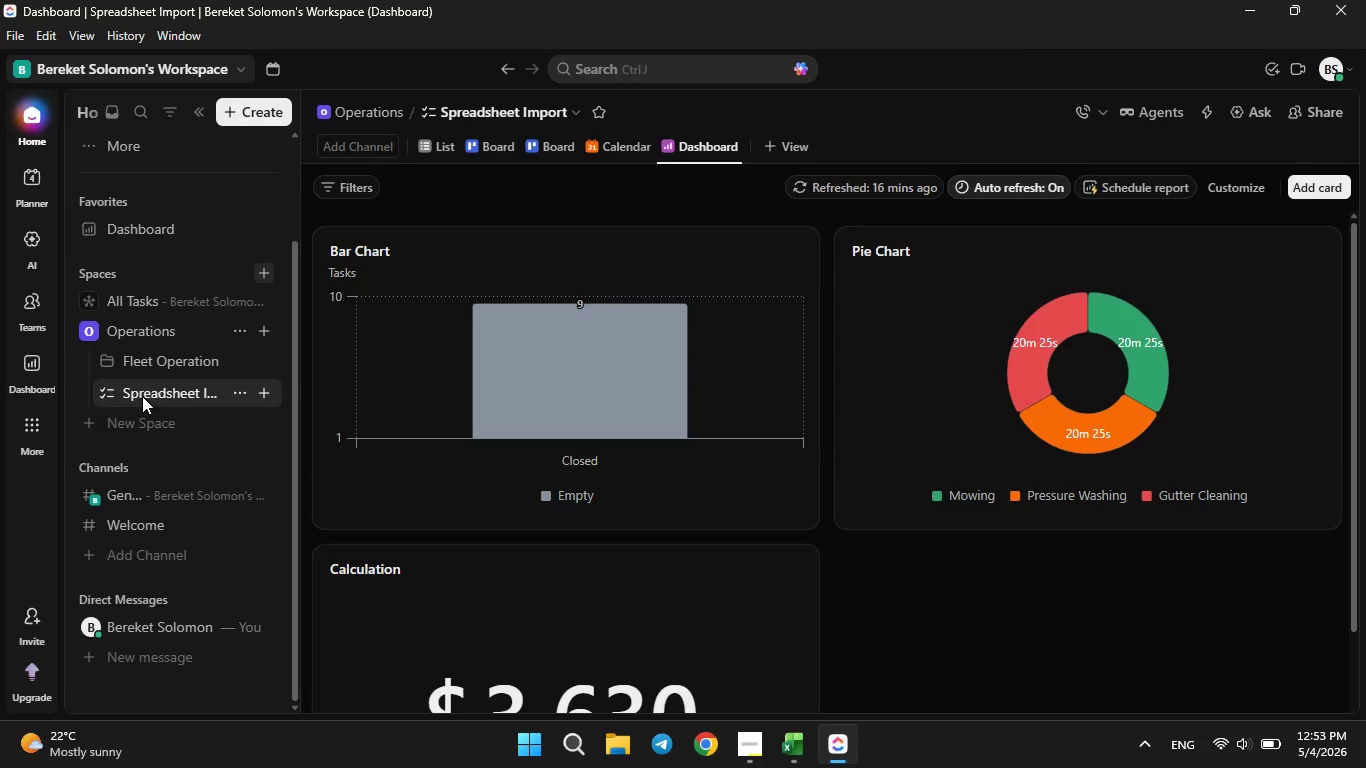 
left_click([142, 396])
 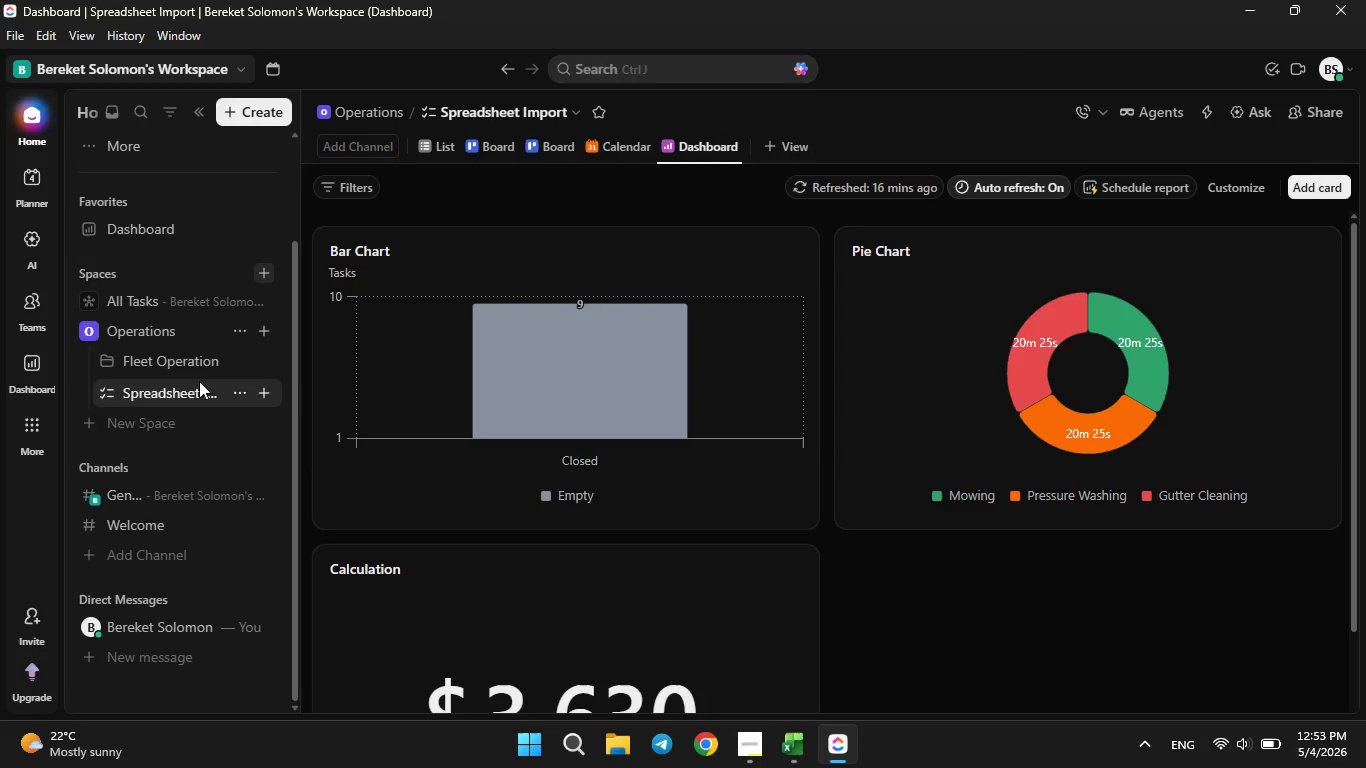 
left_click([196, 362])
 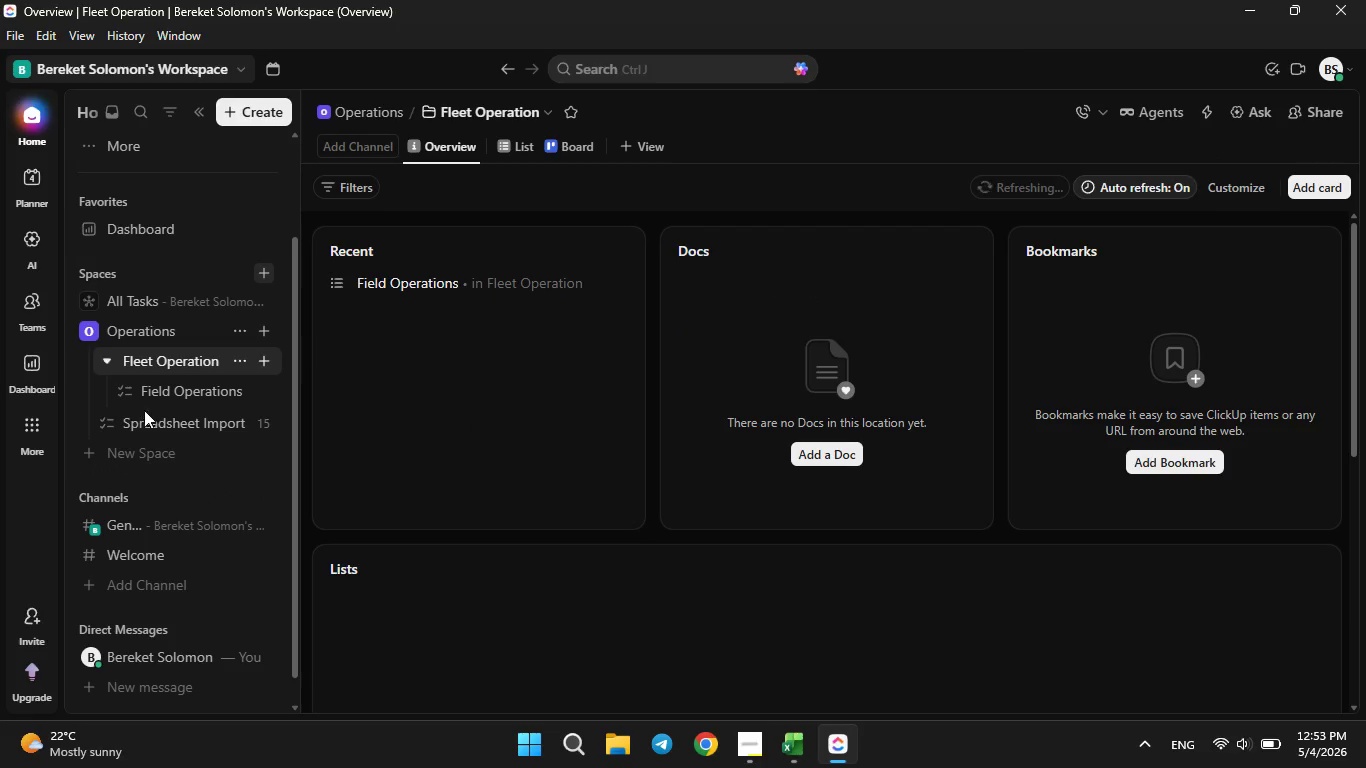 
left_click_drag(start_coordinate=[147, 420], to_coordinate=[166, 403])
 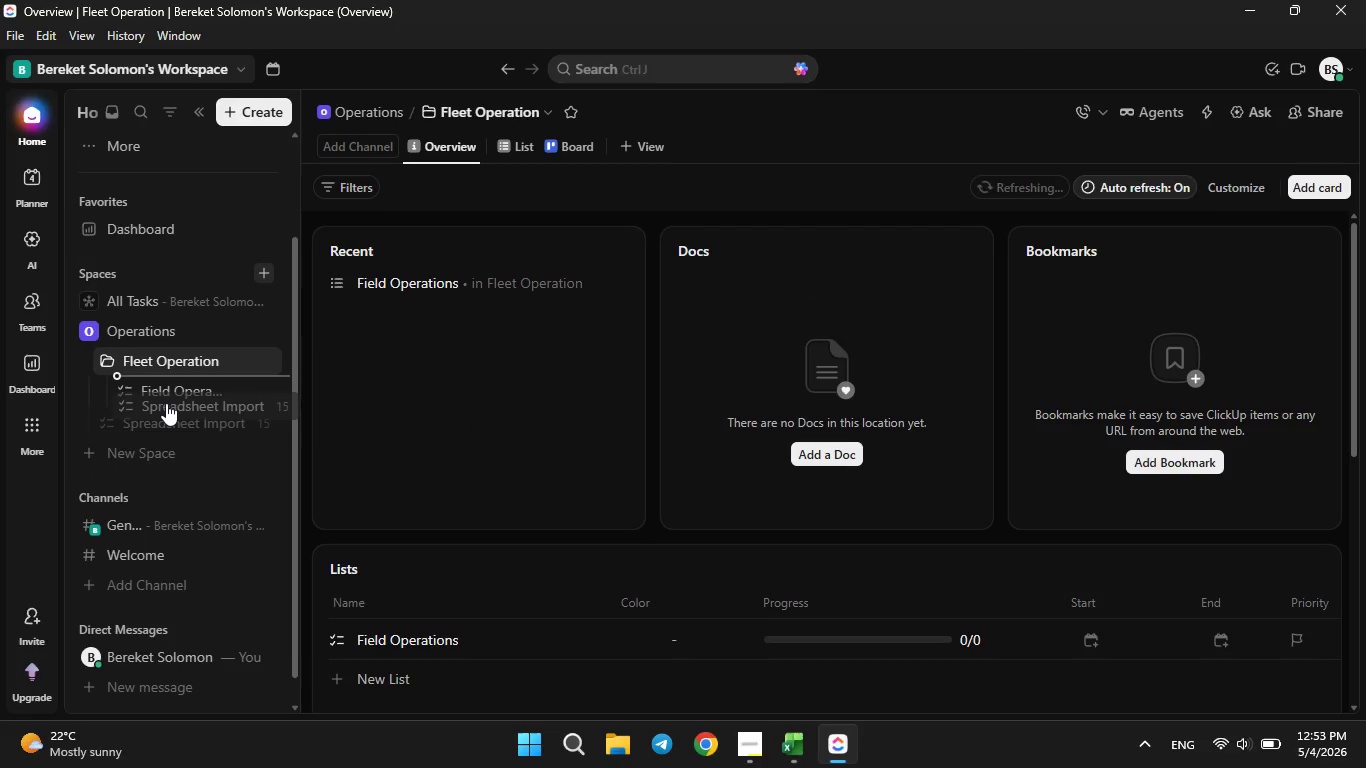 
left_click([166, 403])
 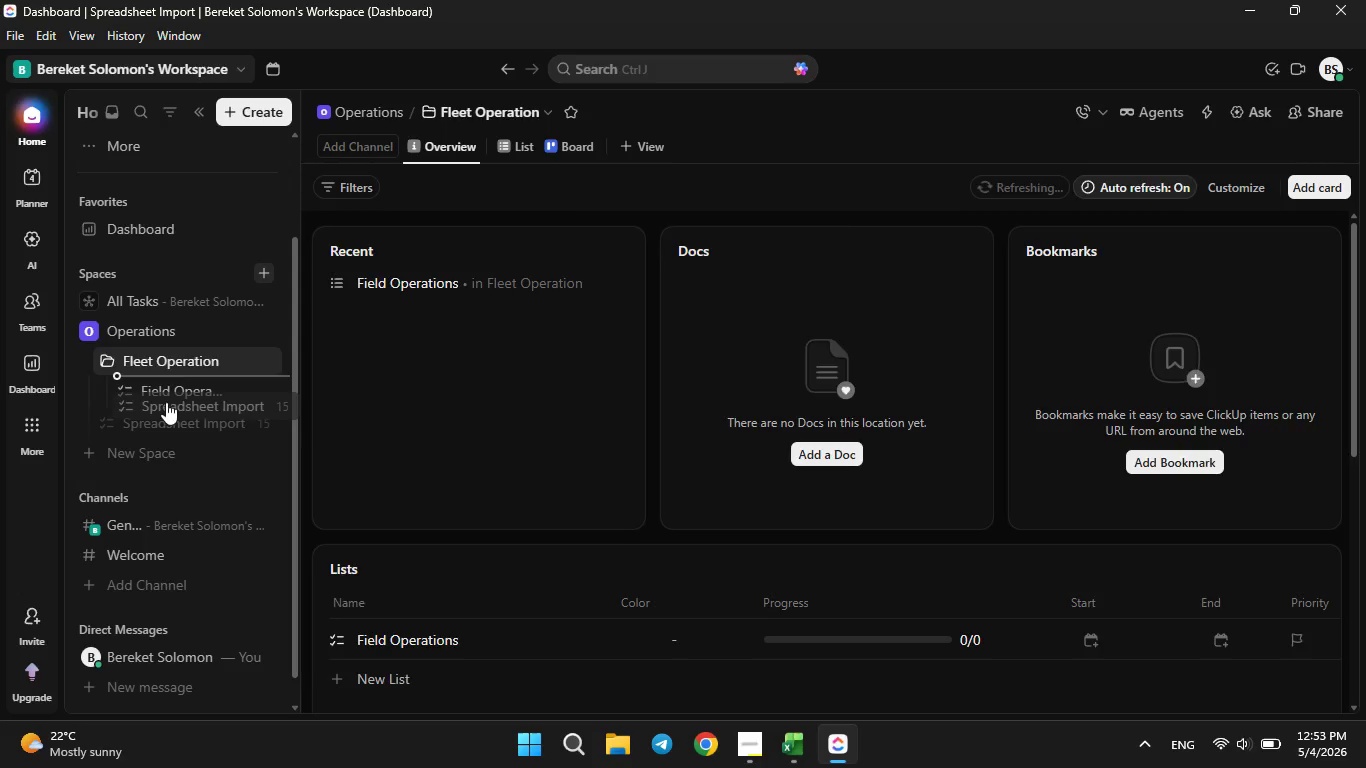 
mouse_move([157, 419])
 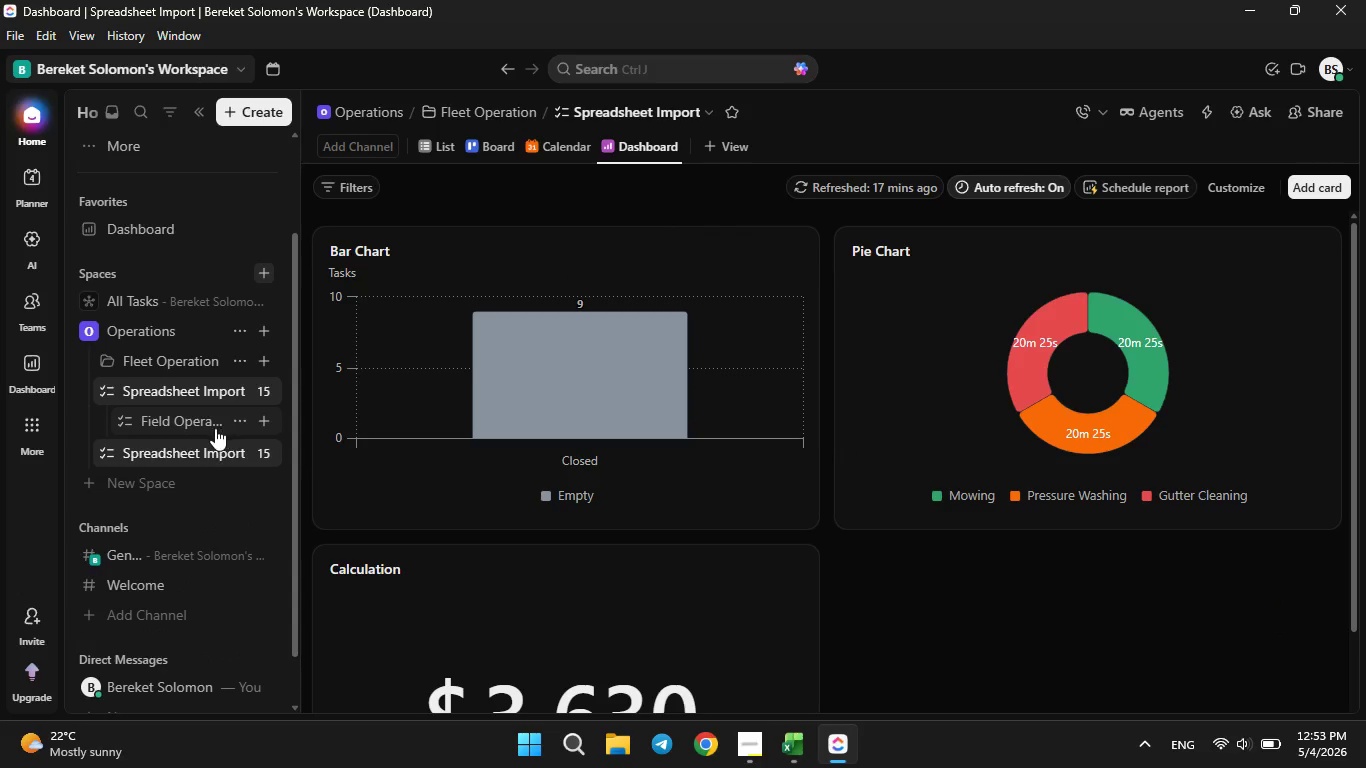 
left_click([102, 360])
 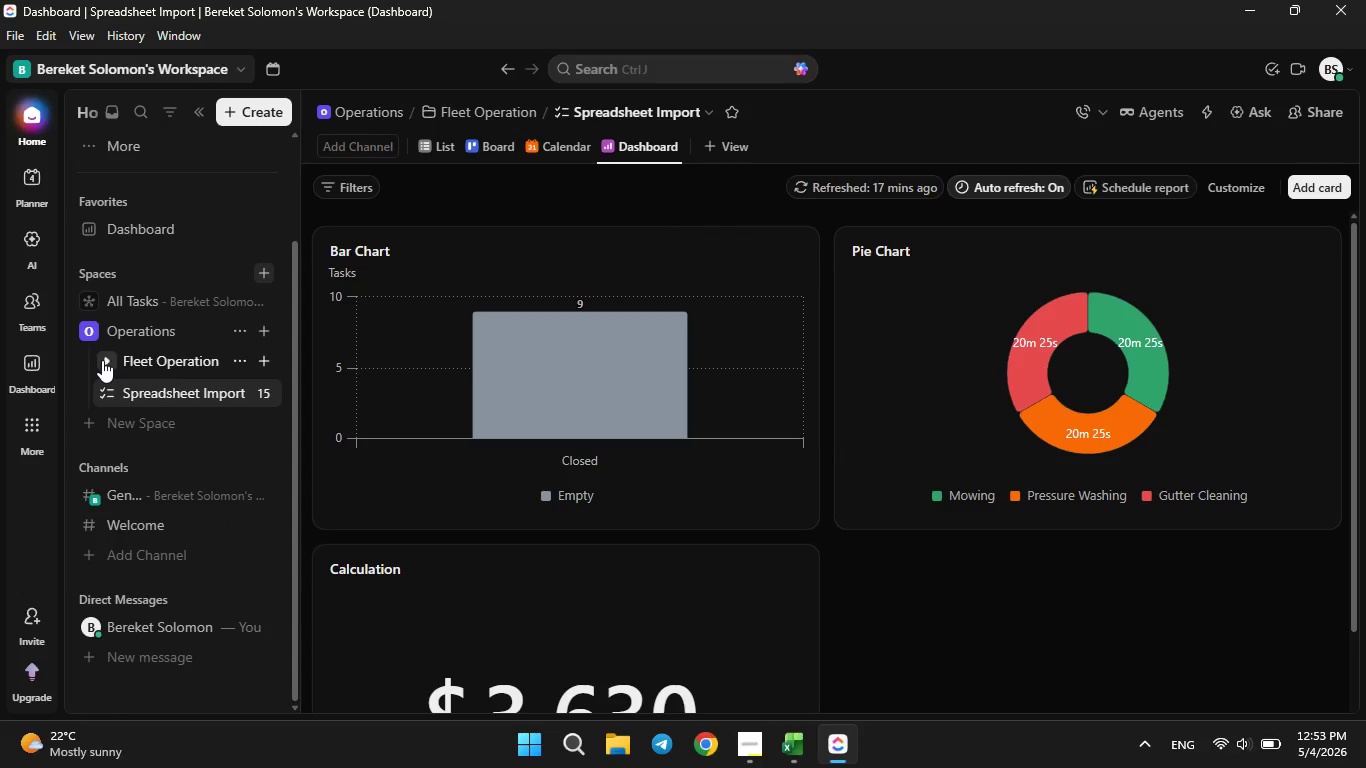 
left_click([102, 360])
 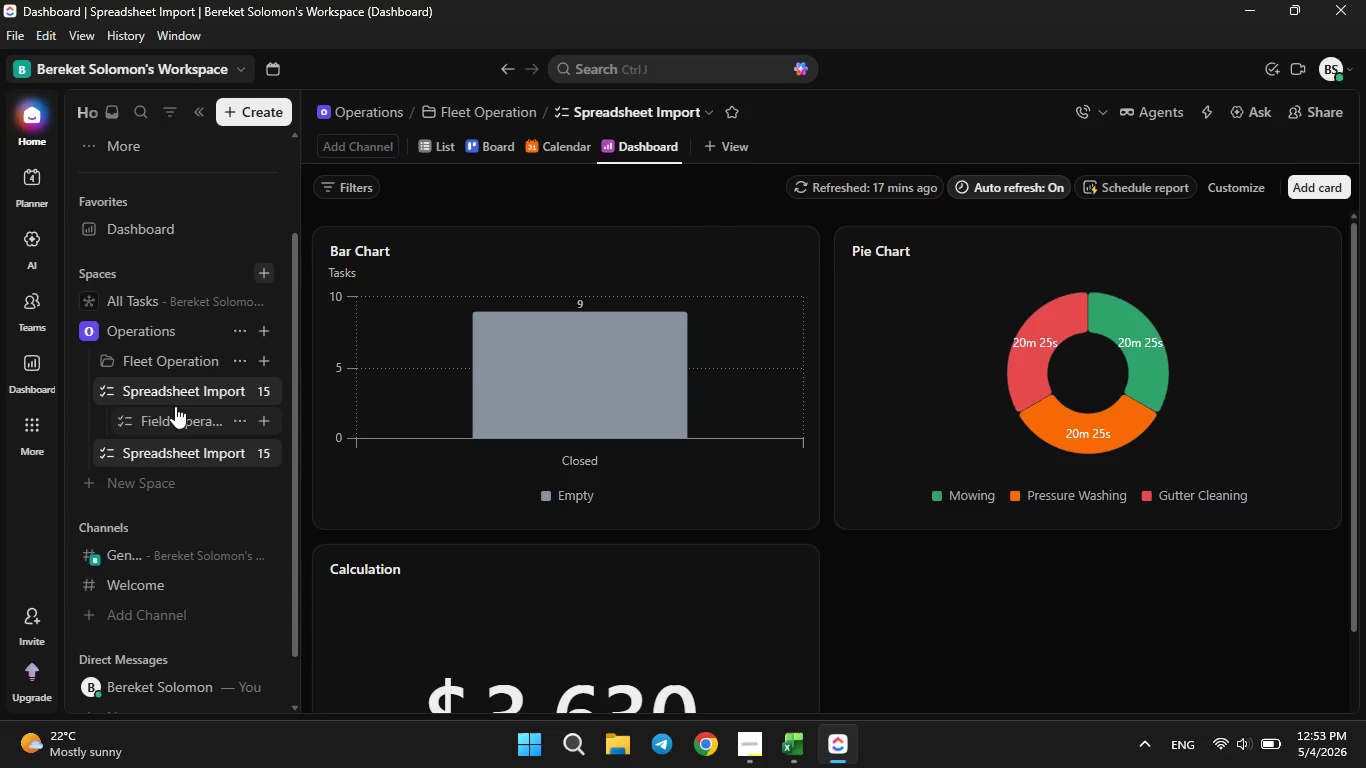 
left_click([193, 397])
 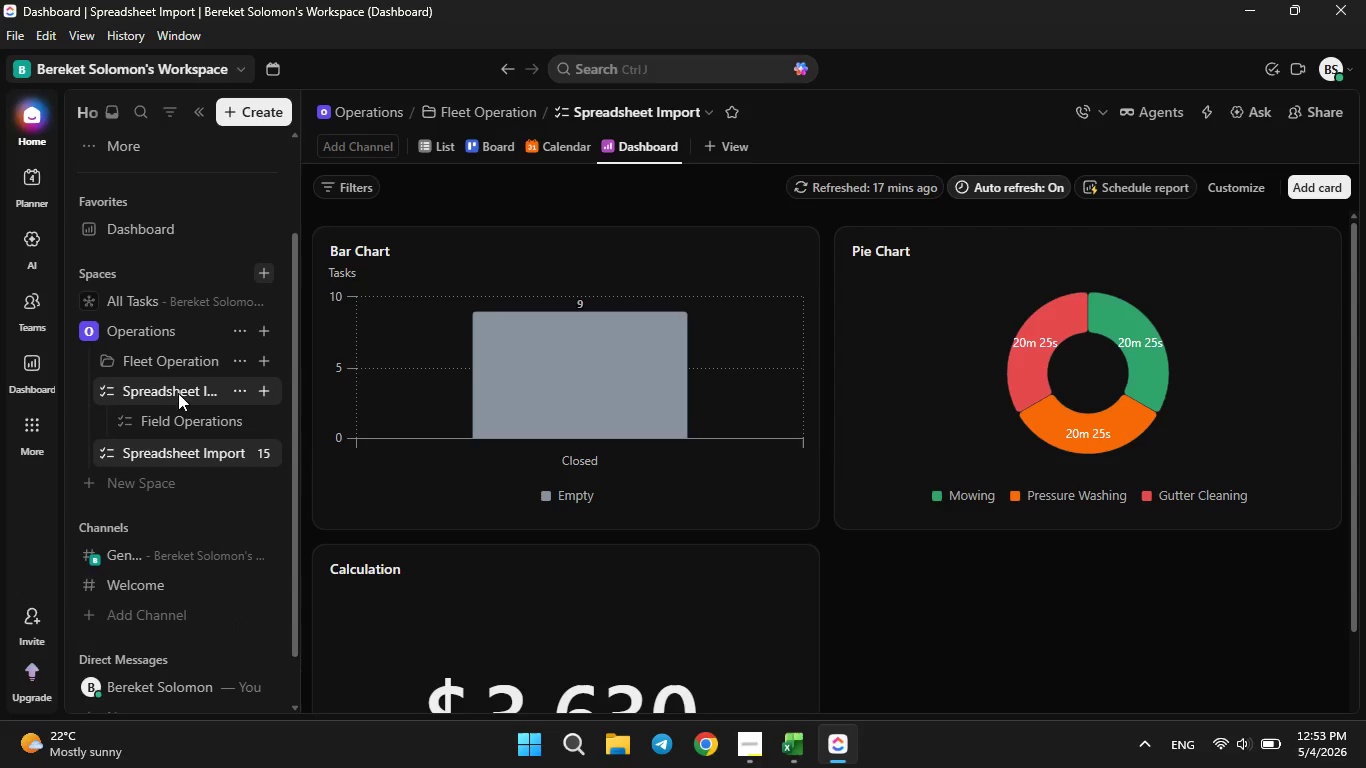 
left_click([170, 391])
 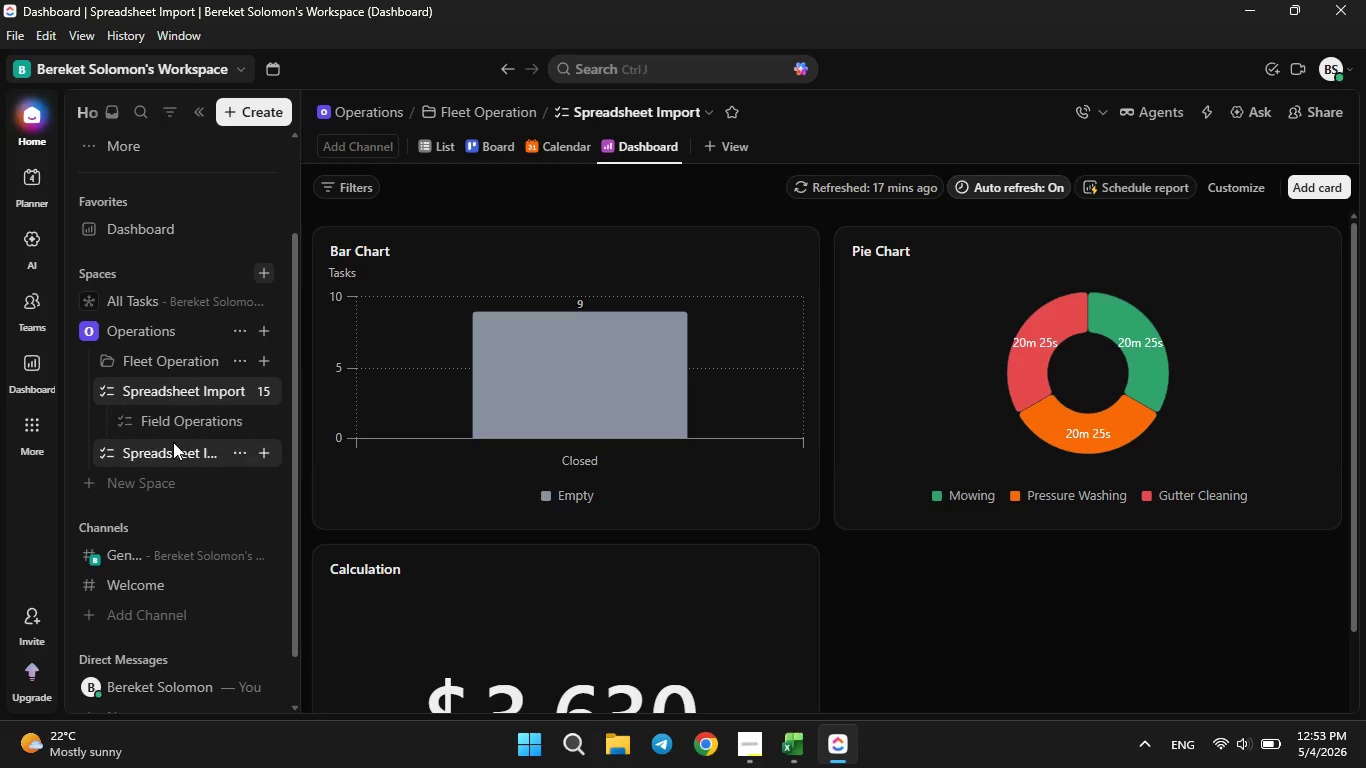 
left_click([174, 447])
 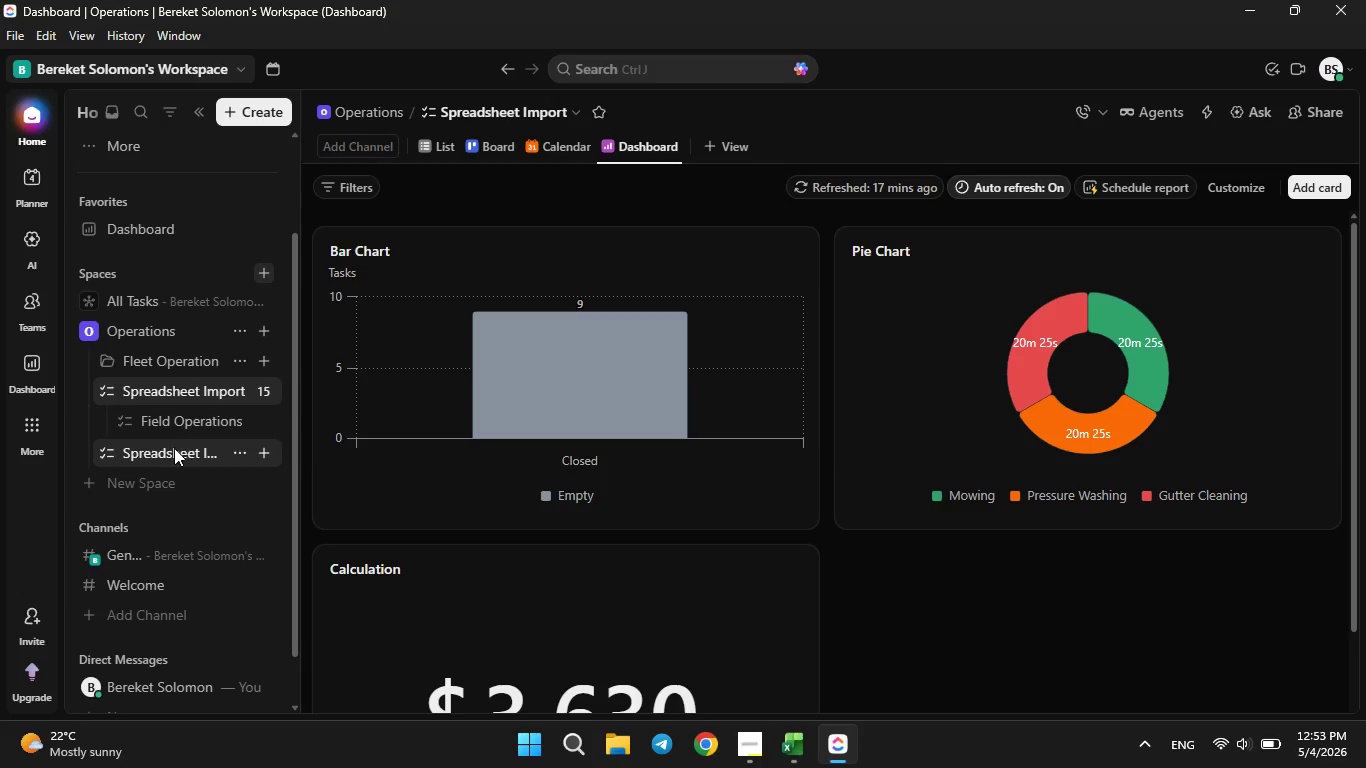 
double_click([174, 448])
 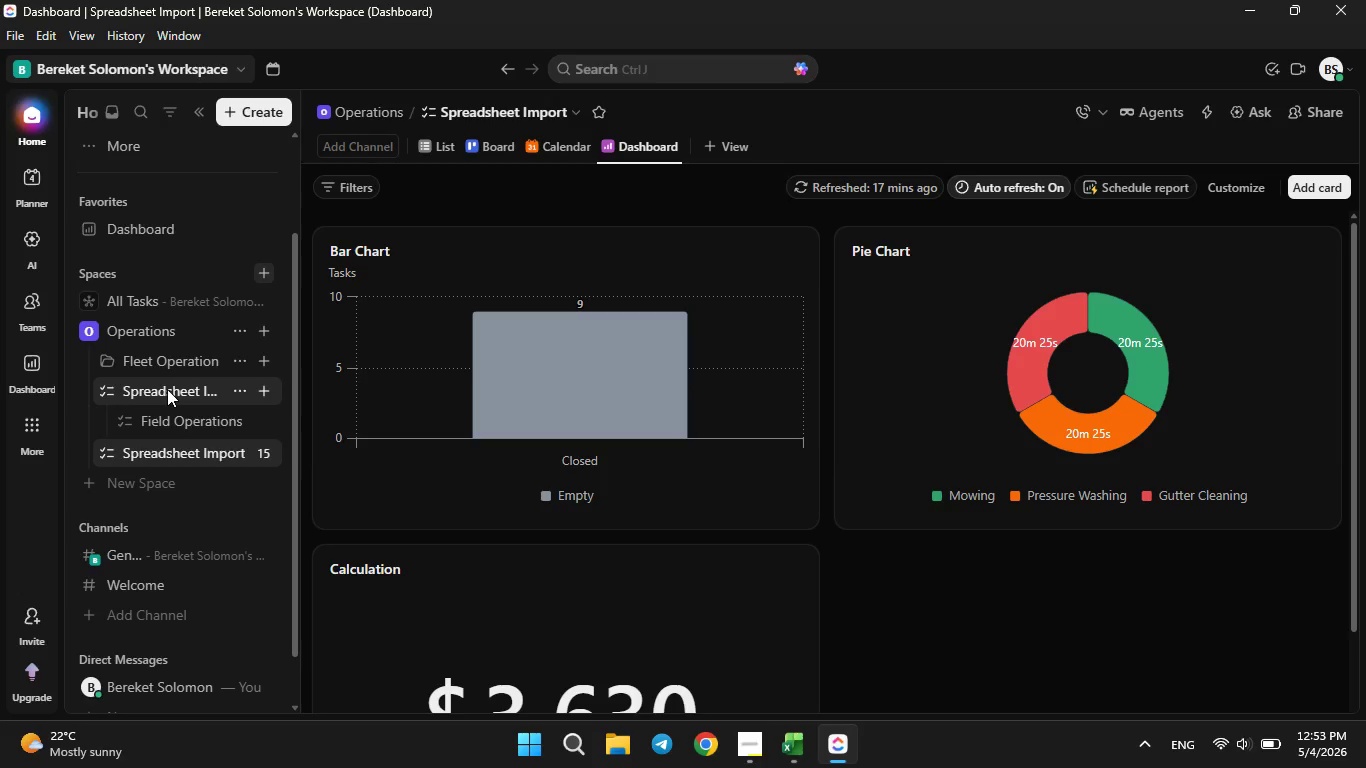 
double_click([168, 412])
 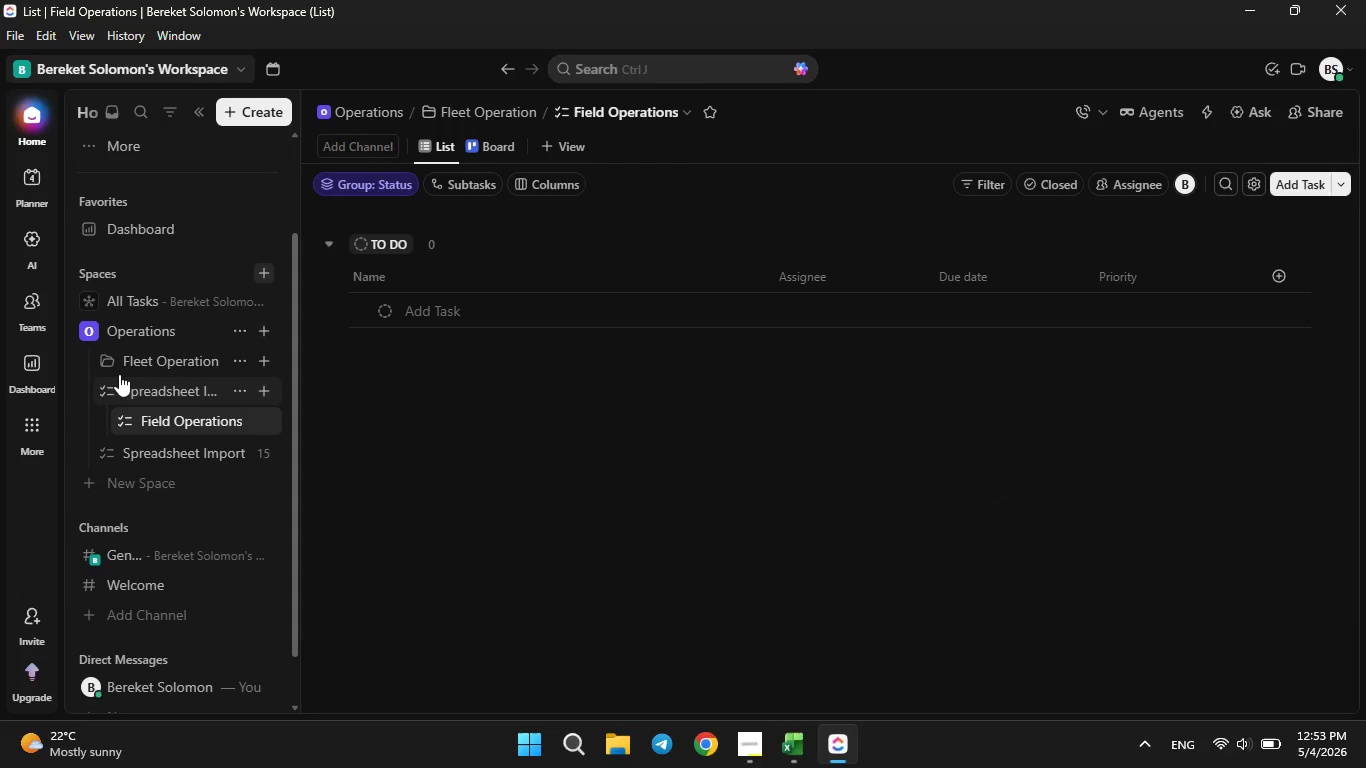 
left_click([107, 365])
 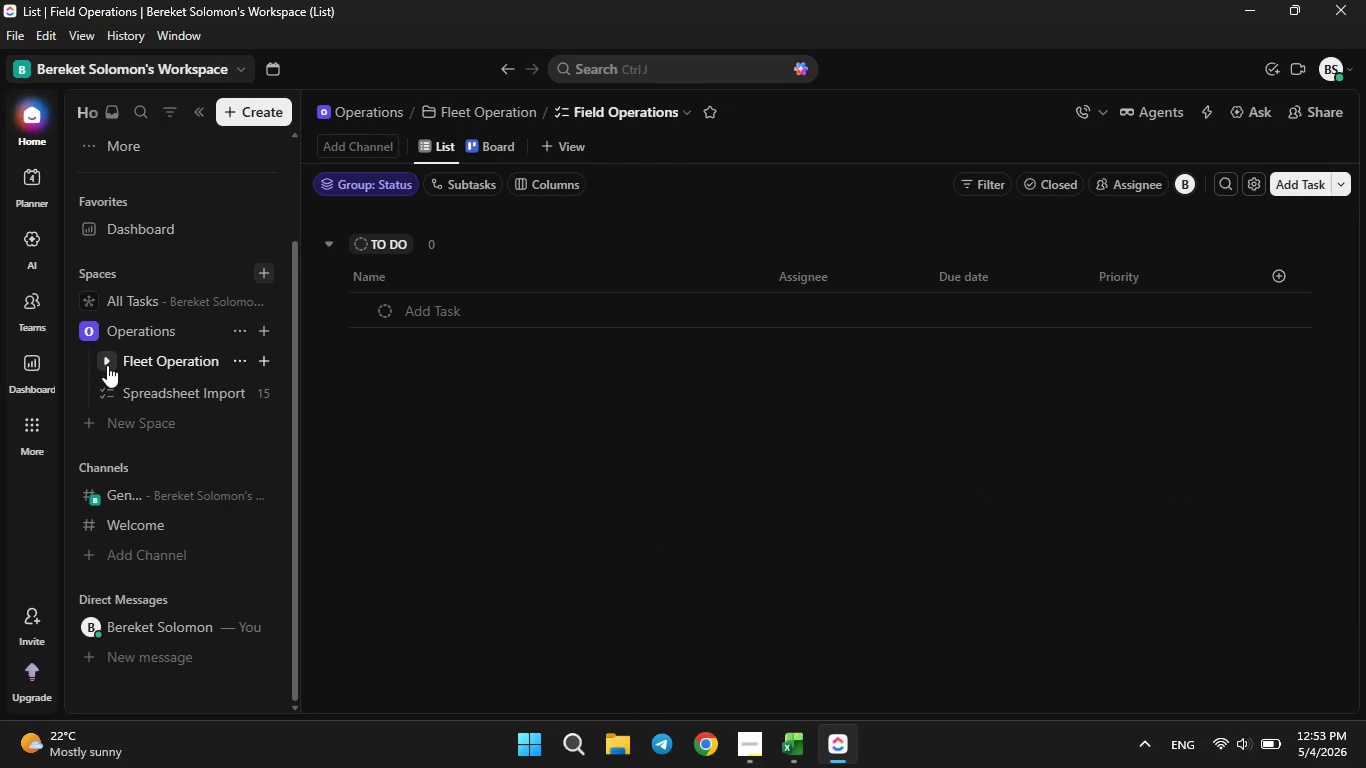 
left_click([107, 365])
 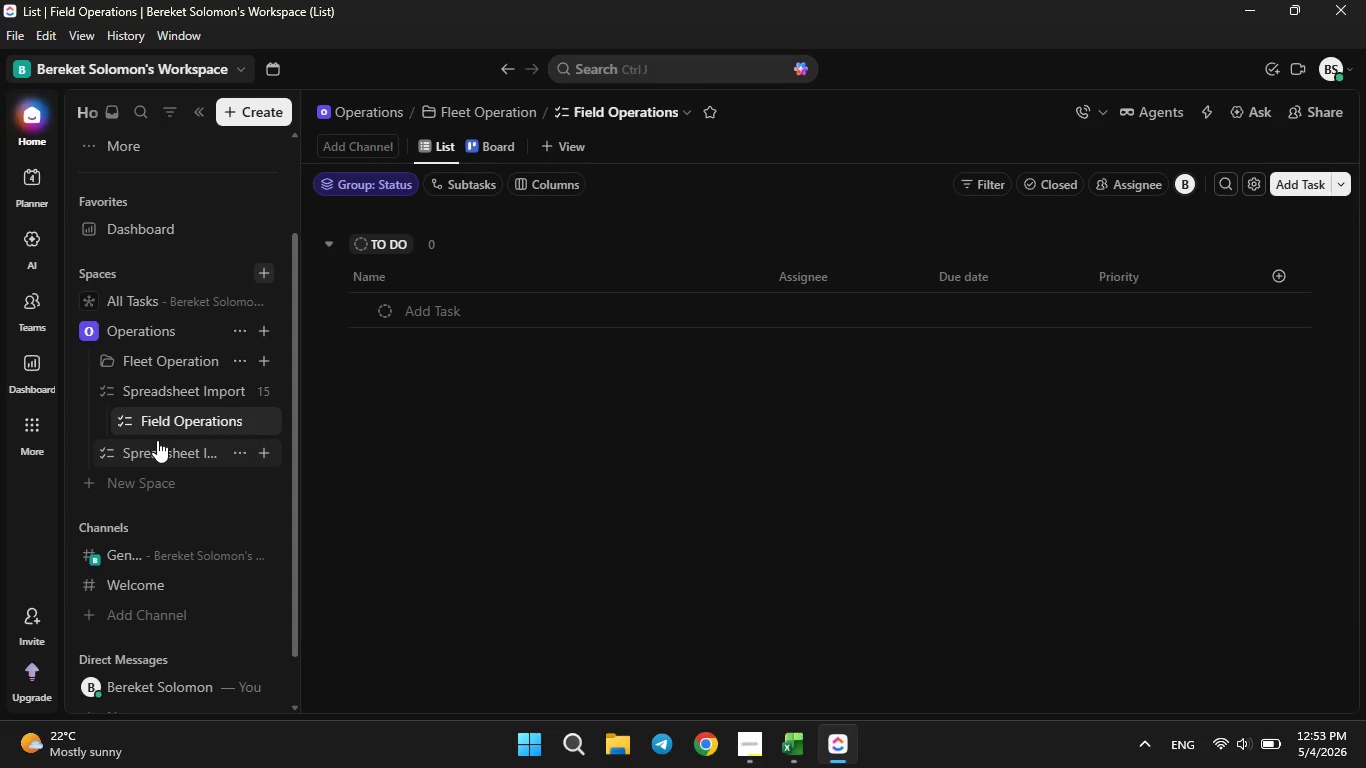 
key(Control+Z)
 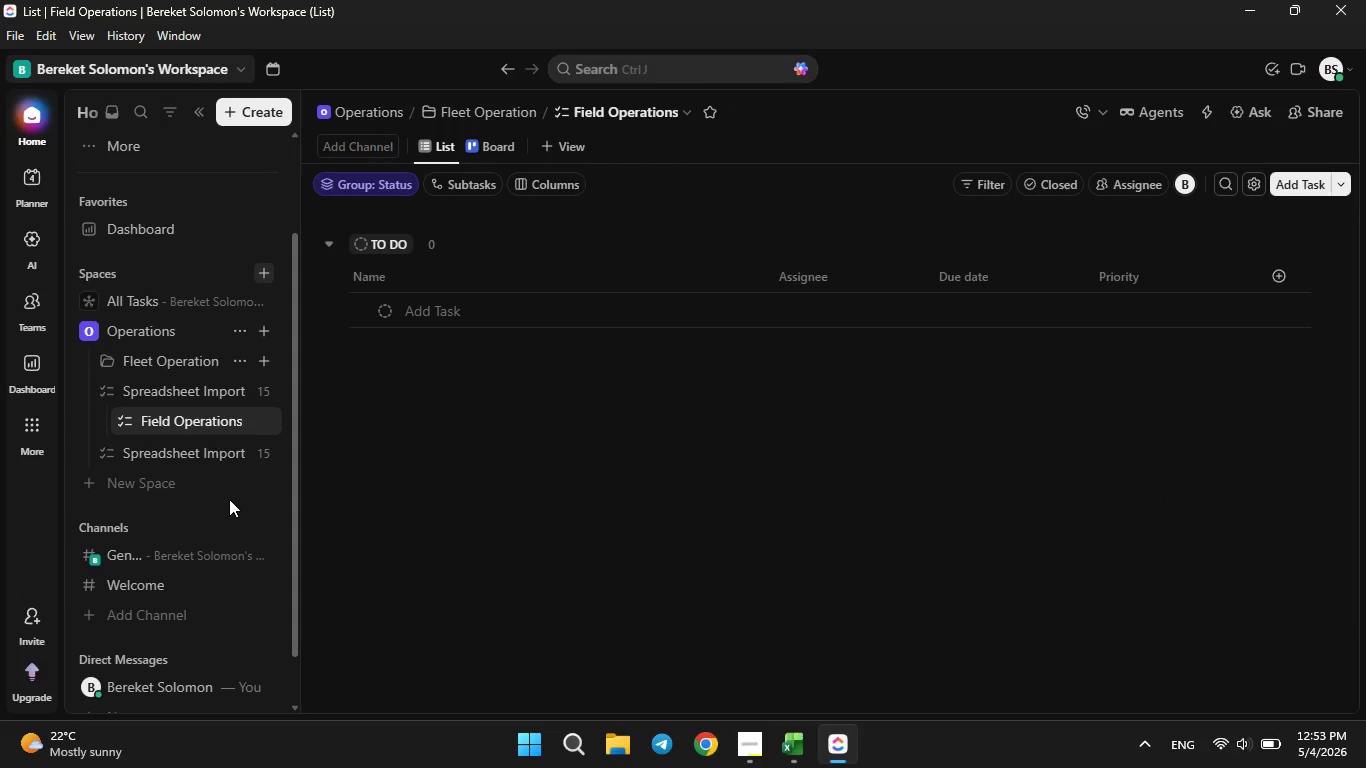 
key(Control+Z)
 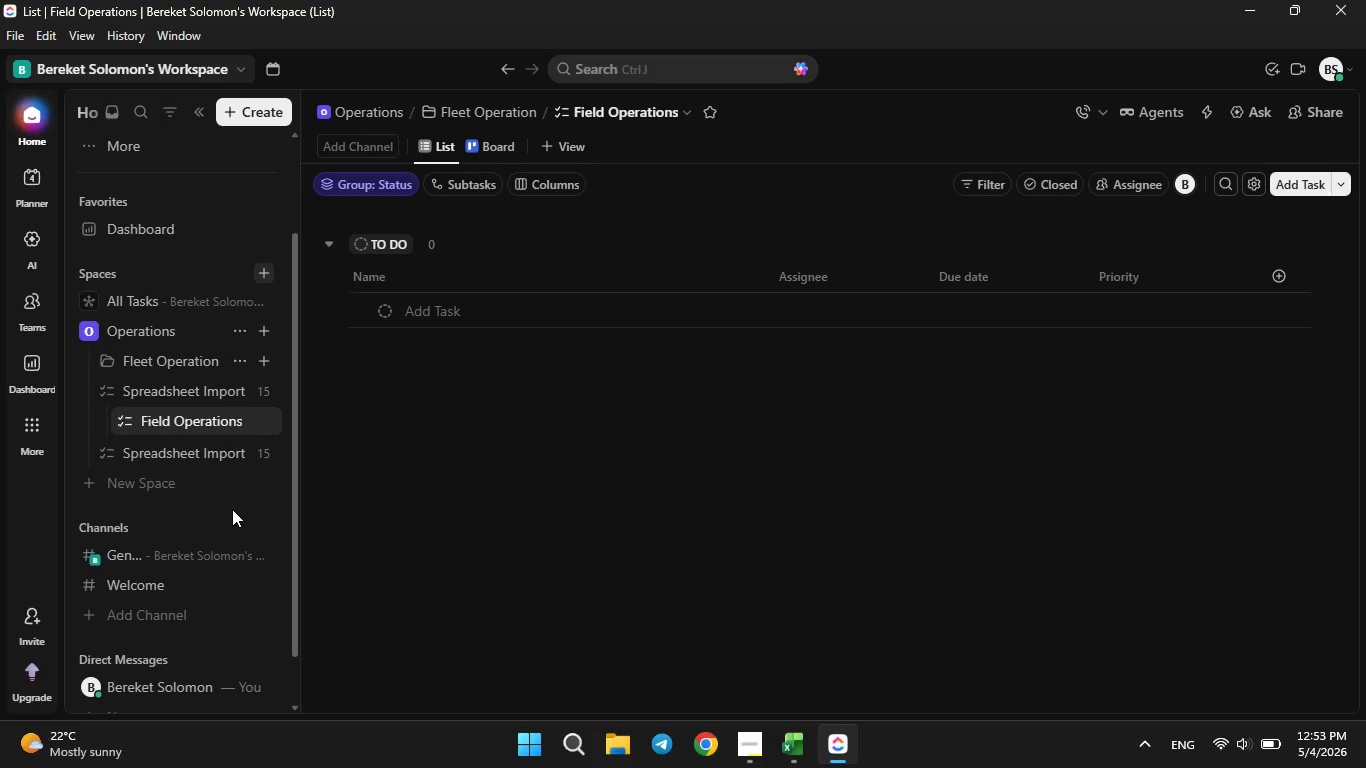 
key(Control+Z)
 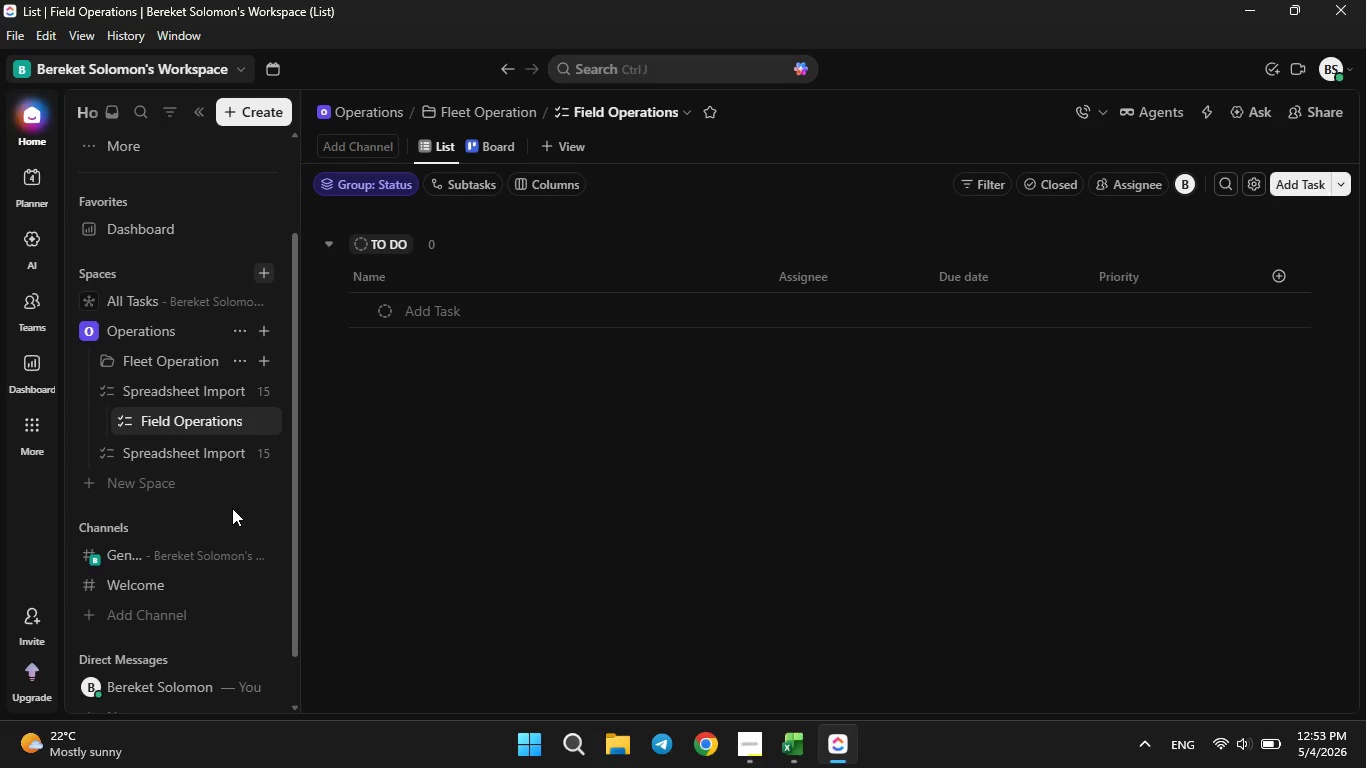 
key(Control+Z)
 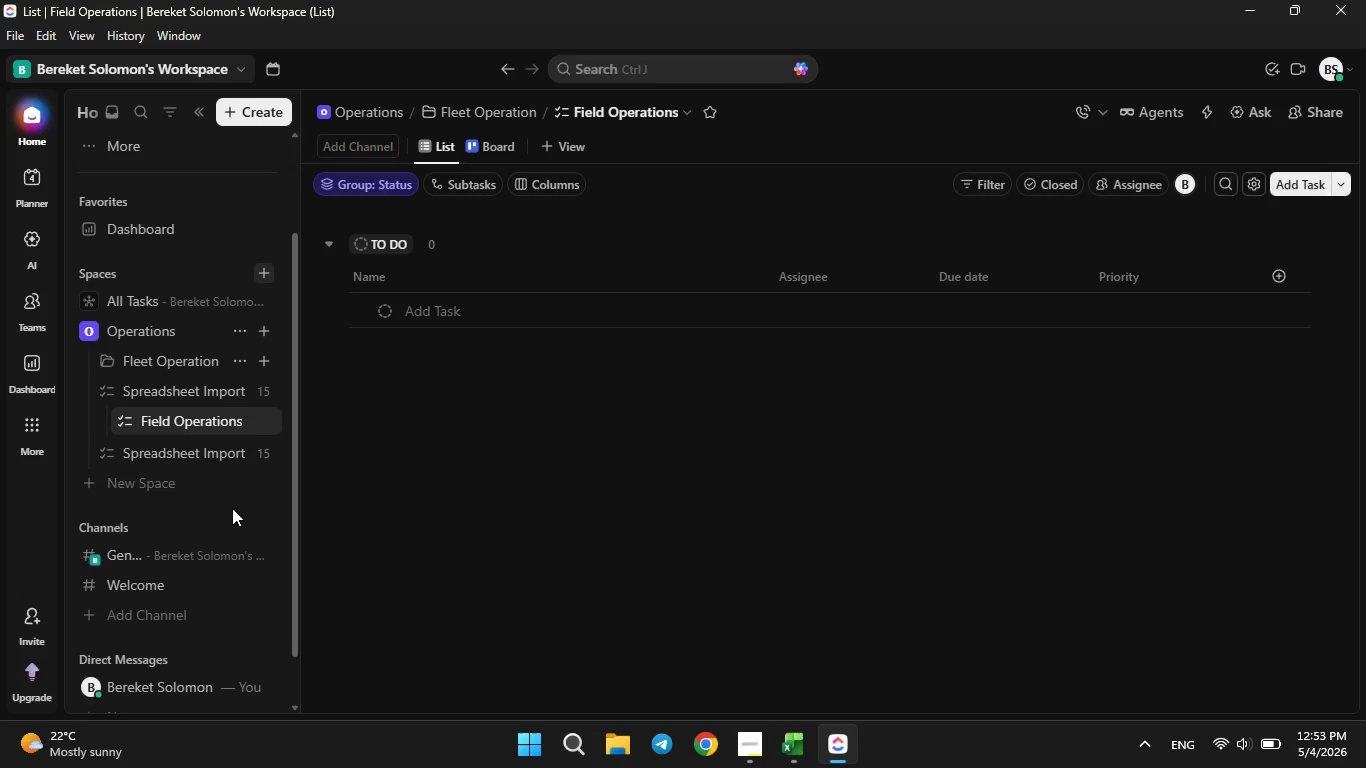 
key(Control+Z)
 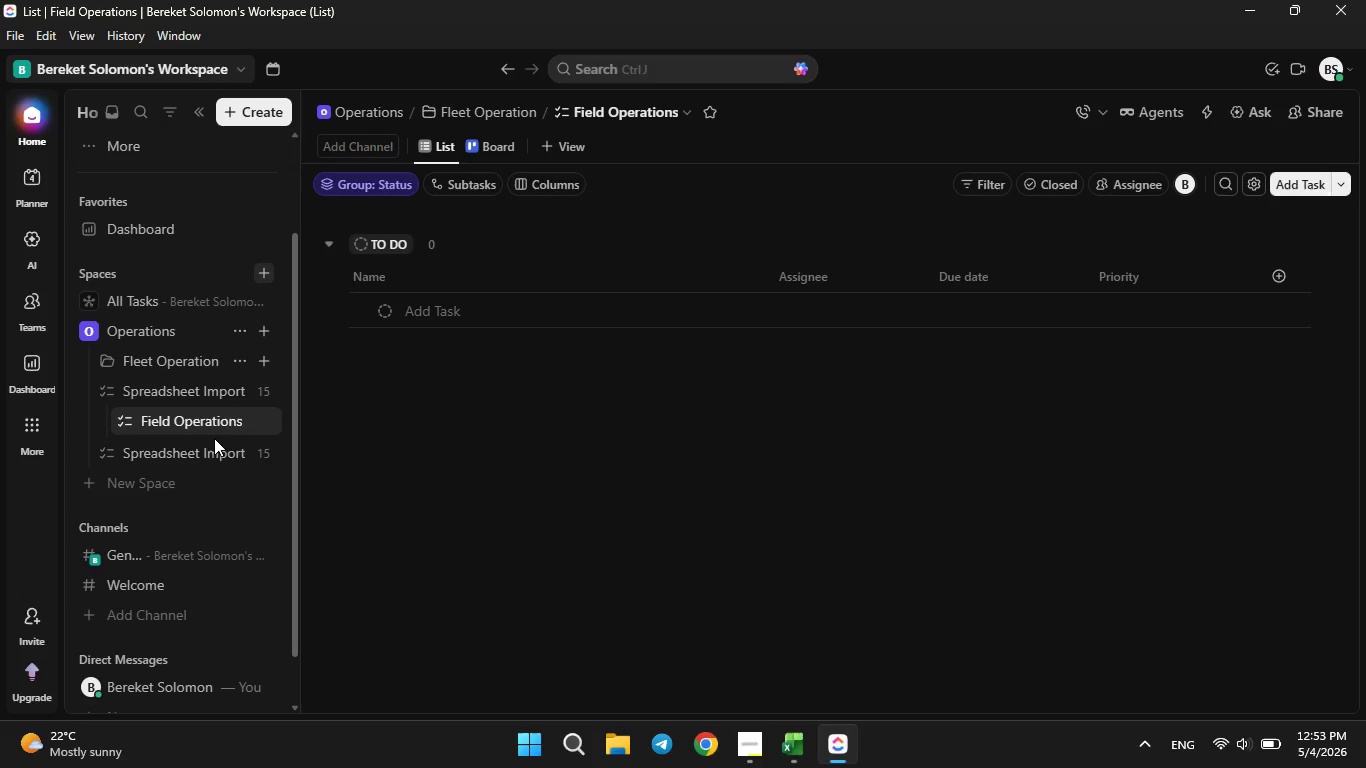 
left_click([179, 388])
 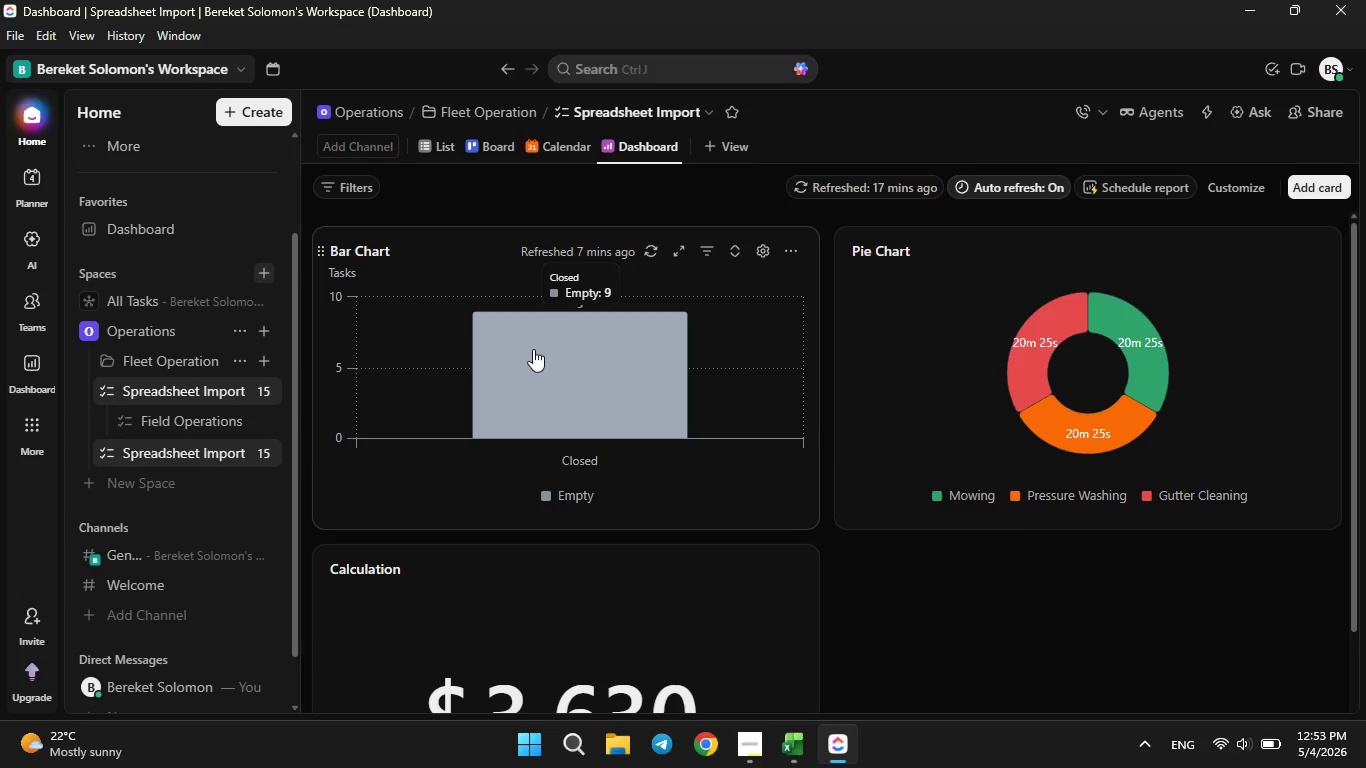 
scroll: coordinate [615, 415], scroll_direction: down, amount: 5.0
 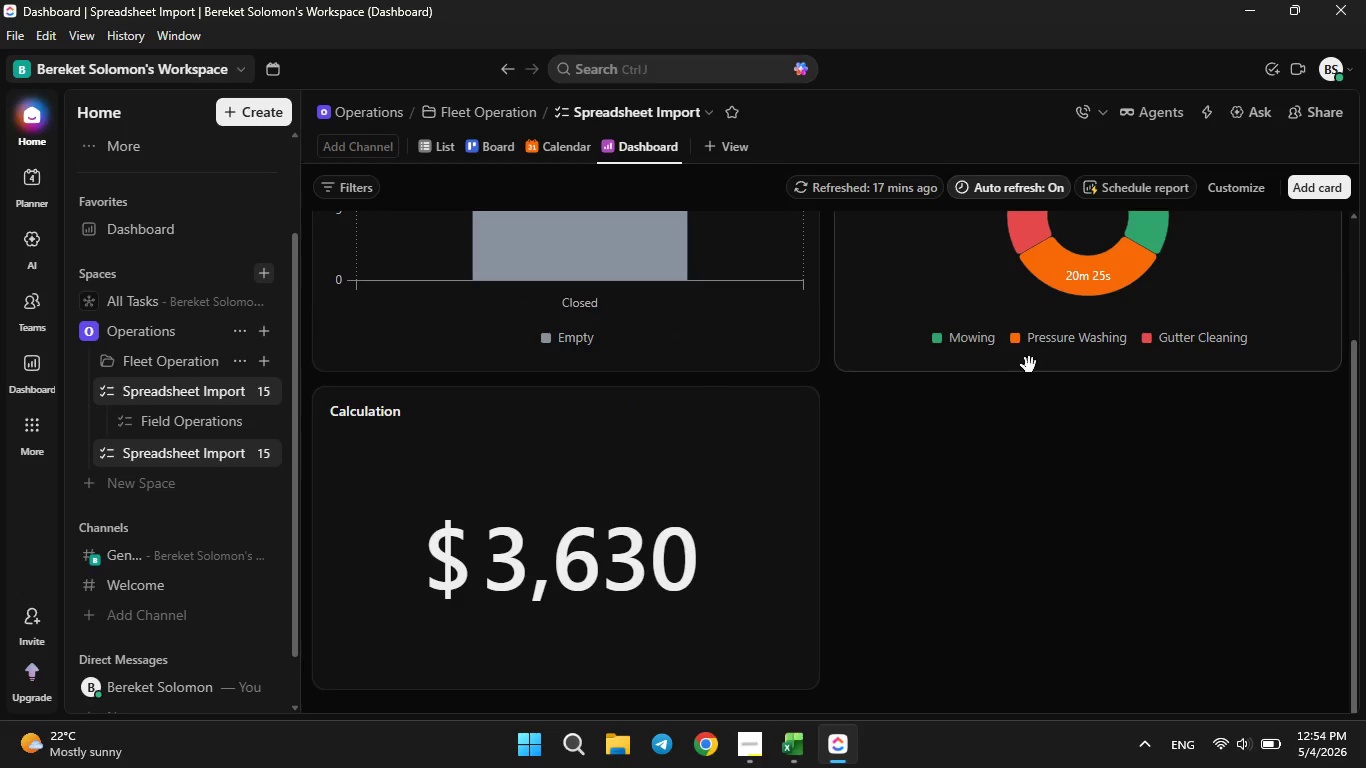 
scroll: coordinate [1024, 367], scroll_direction: up, amount: 3.0
 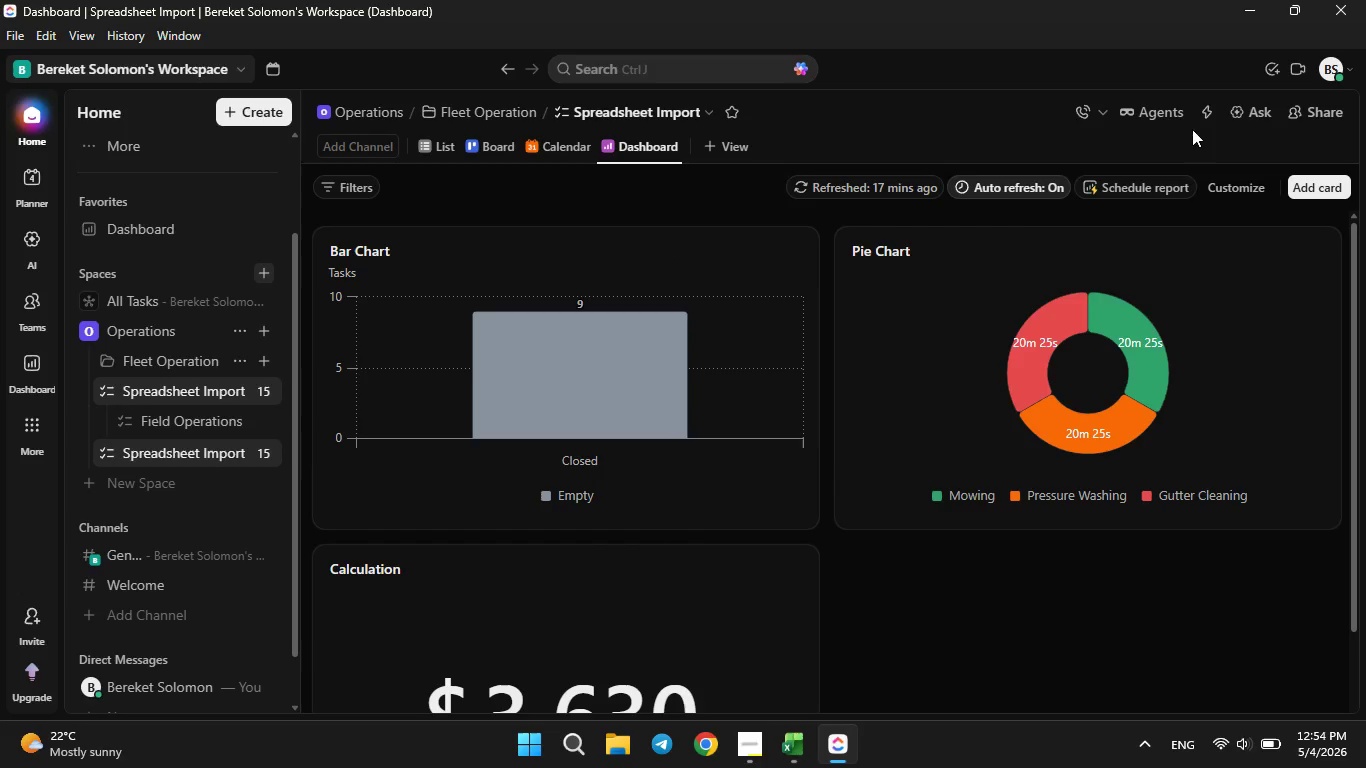 
left_click([1213, 112])
 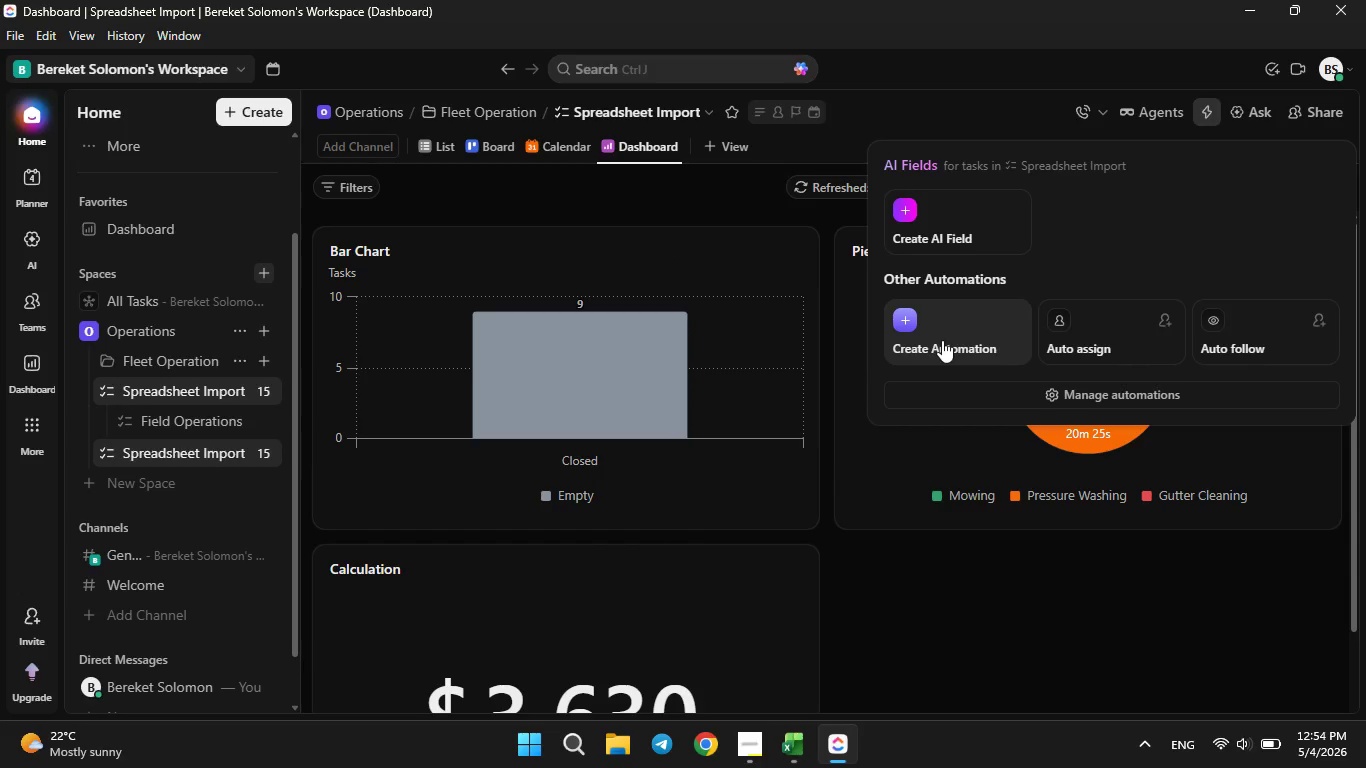 
left_click([995, 407])
 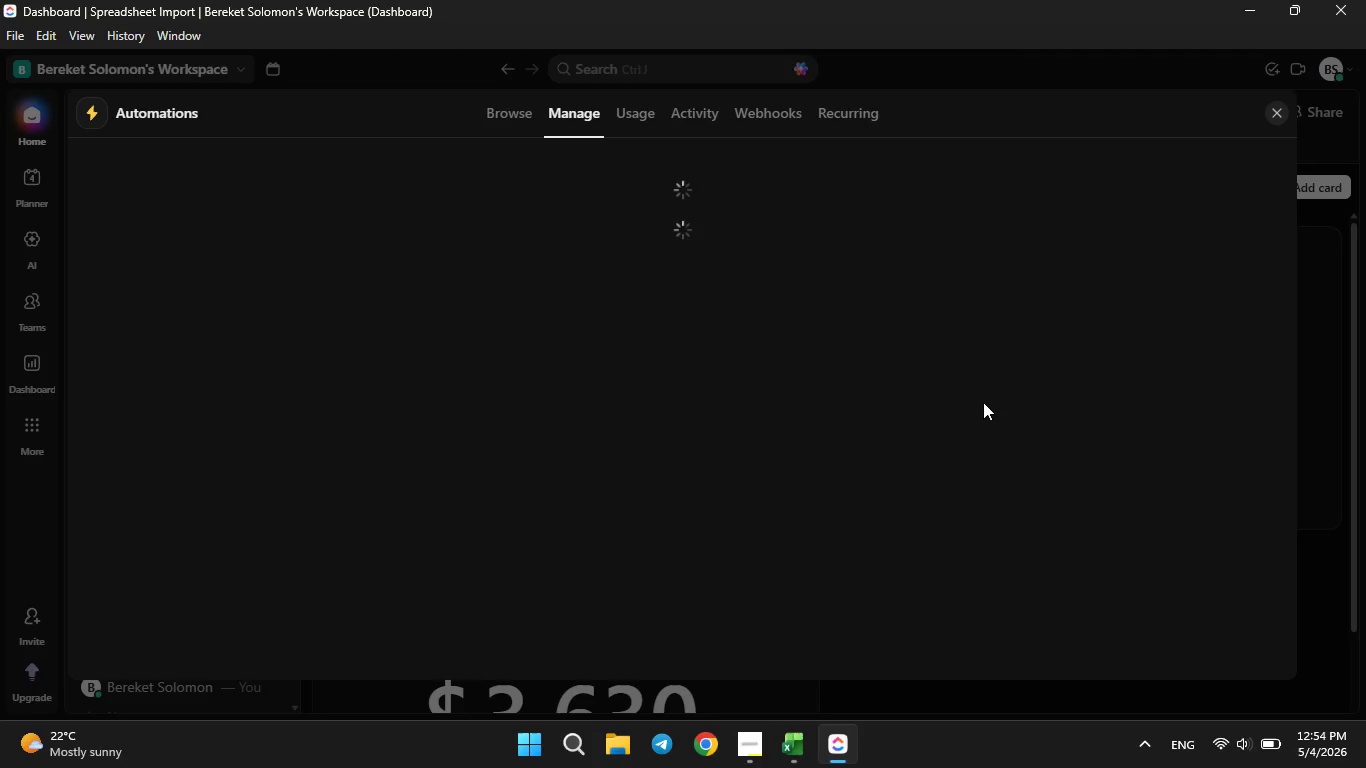 
wait(42.48)
 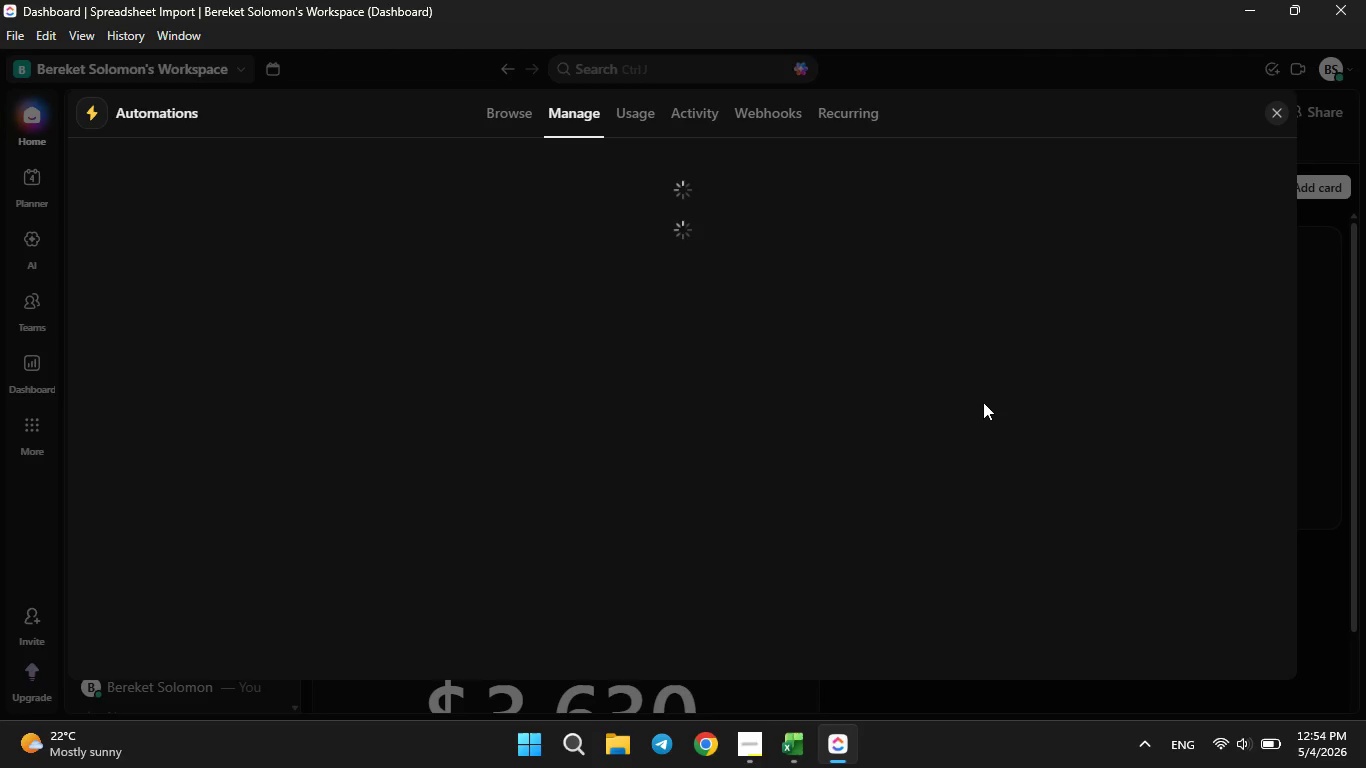 
left_click([1273, 110])
 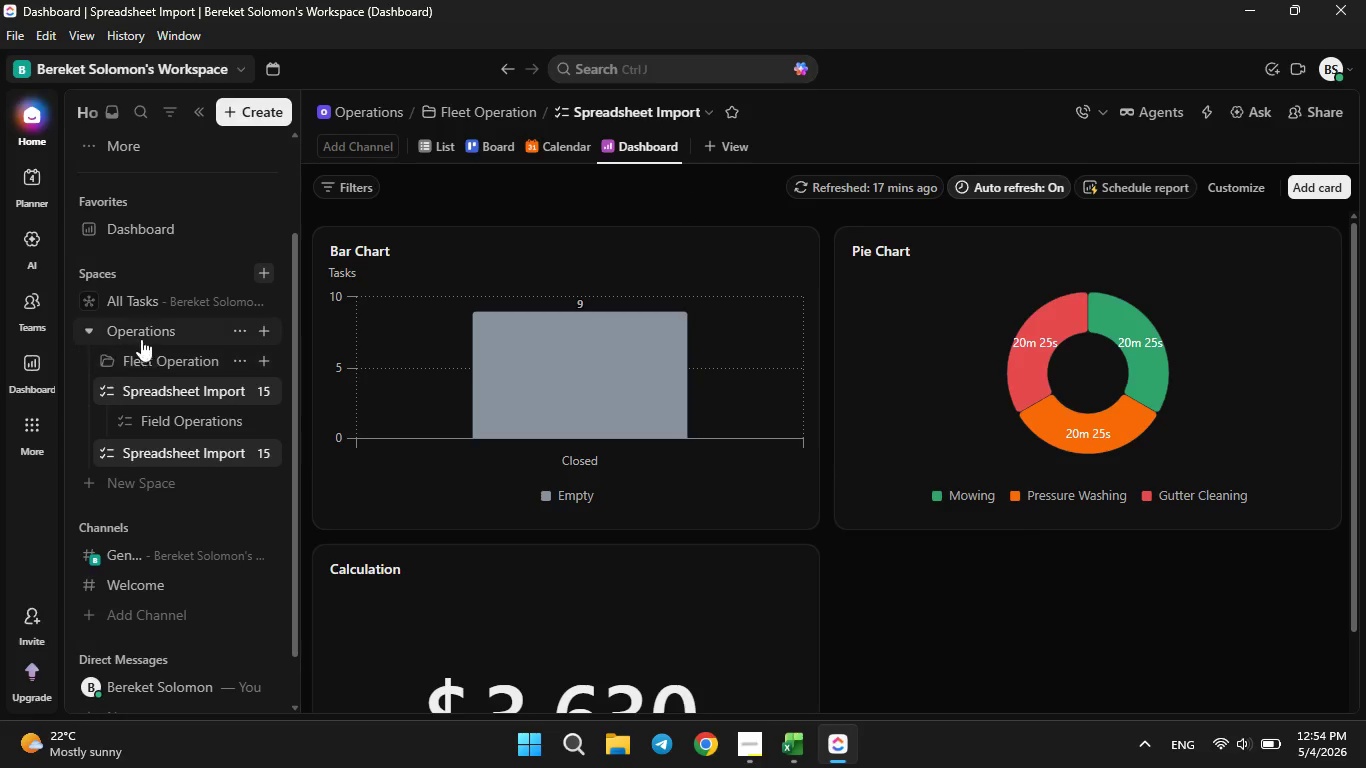 
left_click([137, 324])
 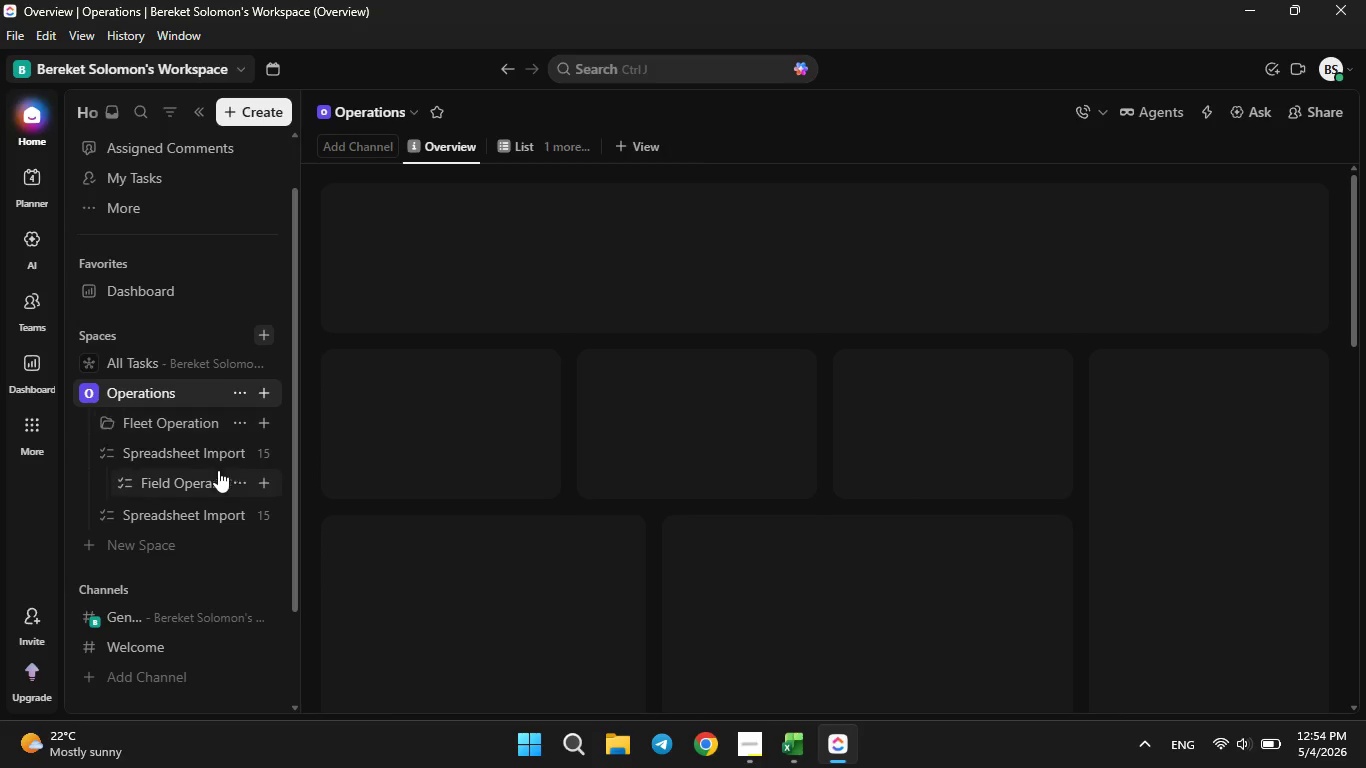 
left_click([1365, 0])
 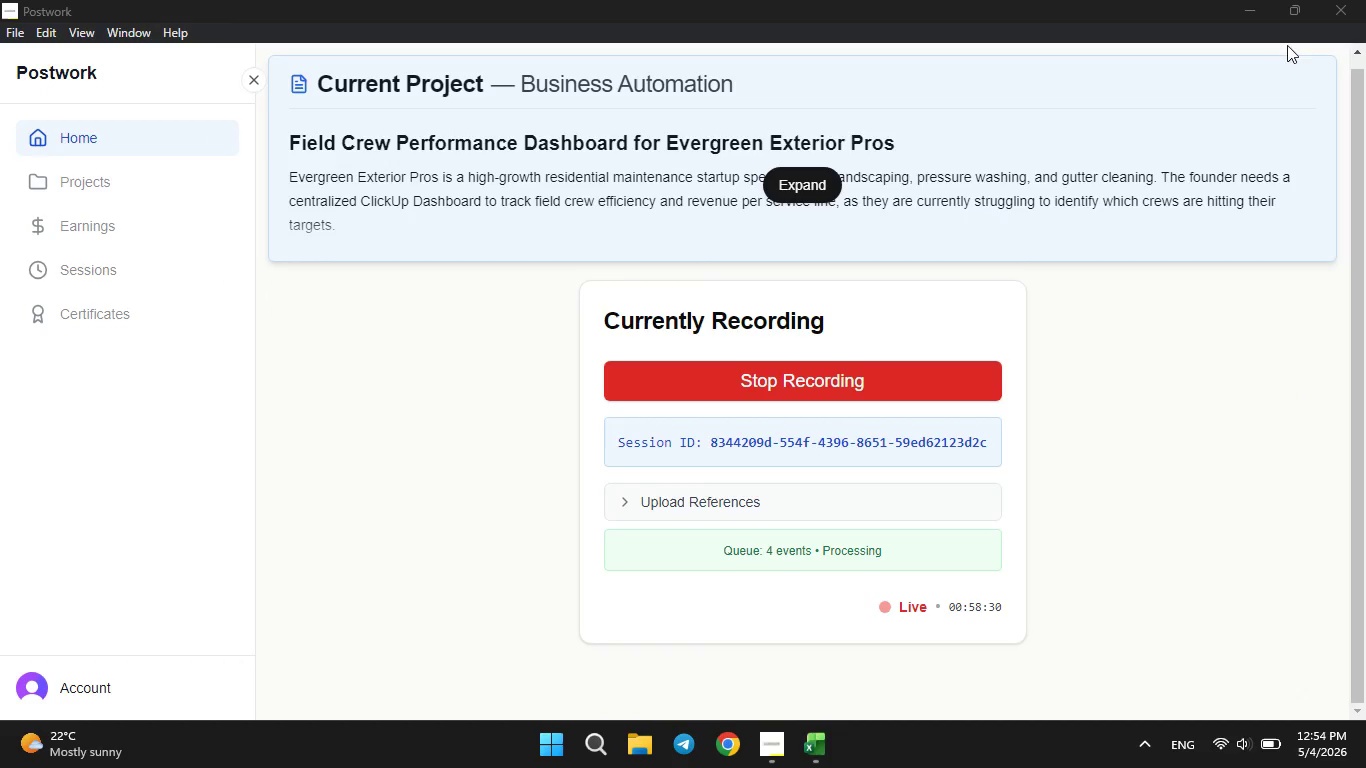 
left_click([1236, 2])
 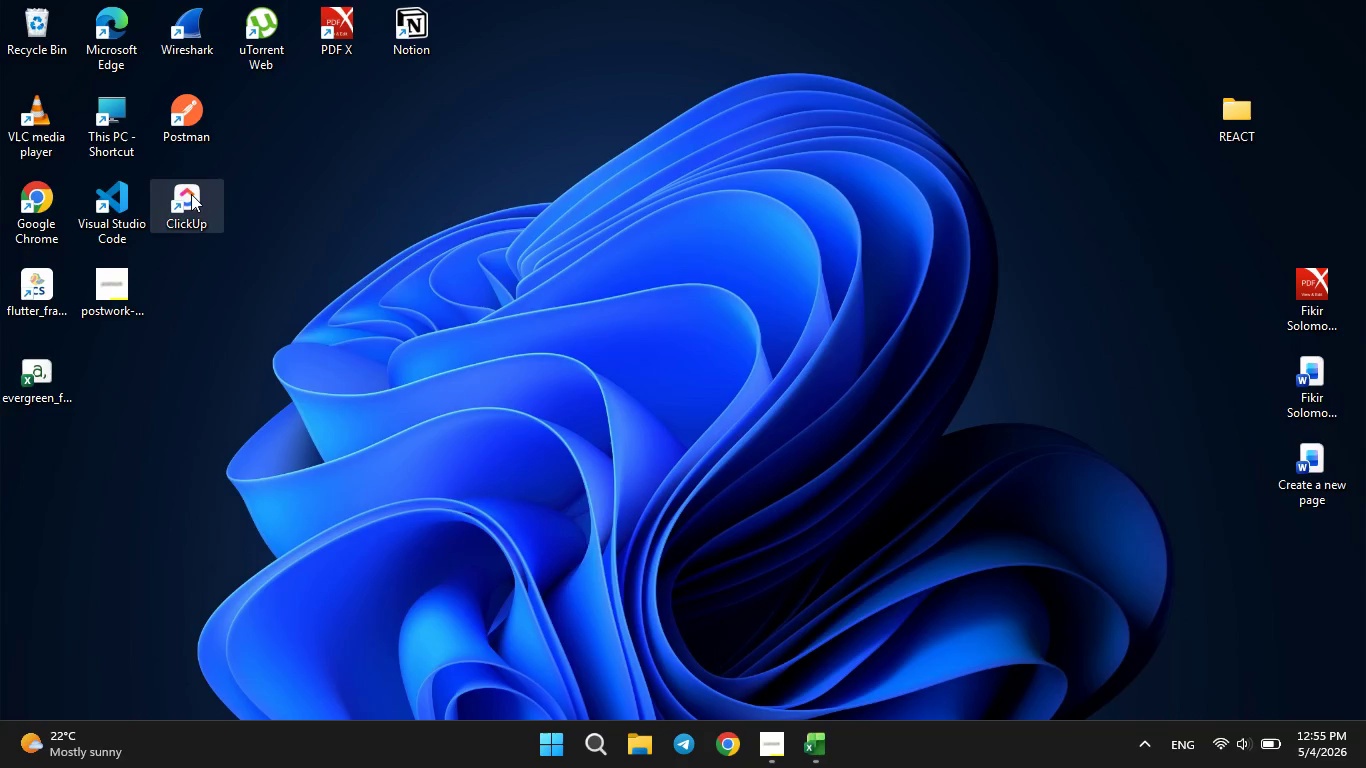 
double_click([191, 194])
 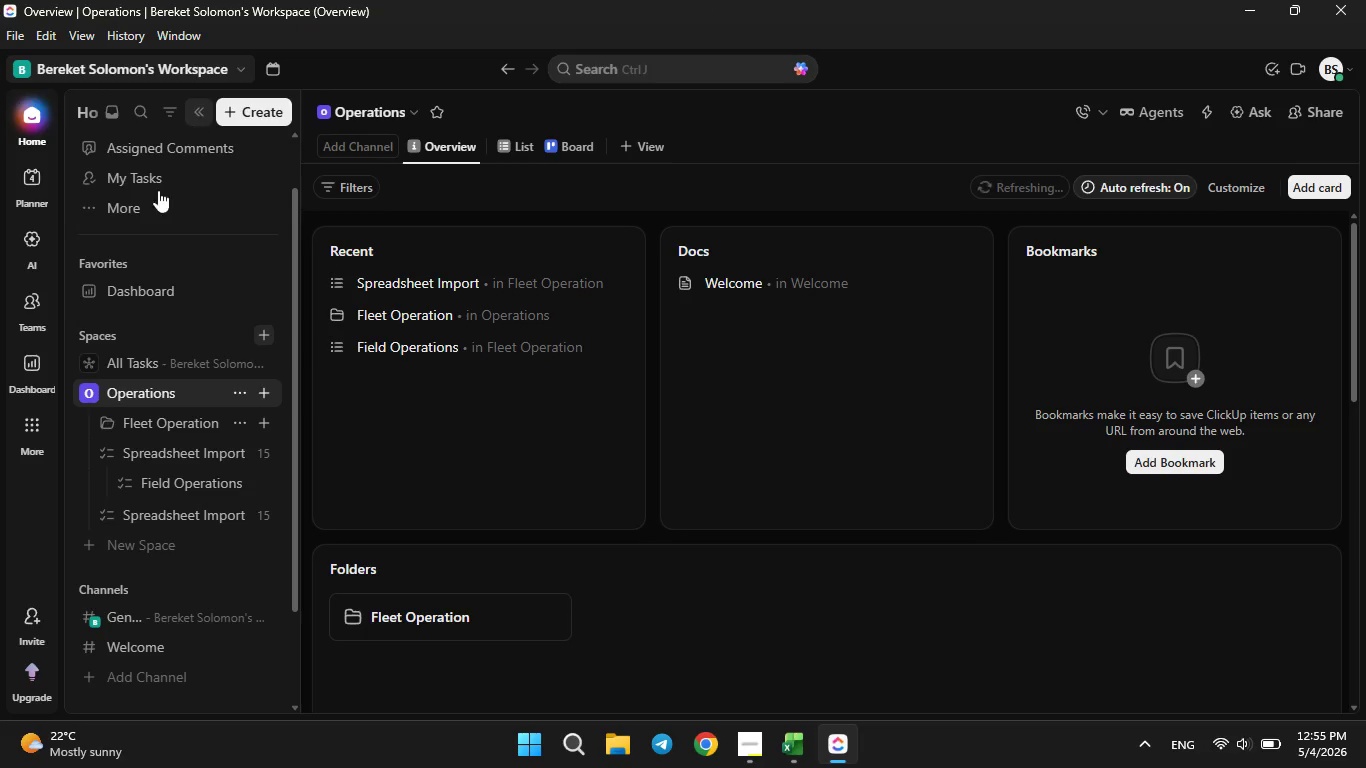 
left_click([160, 509])
 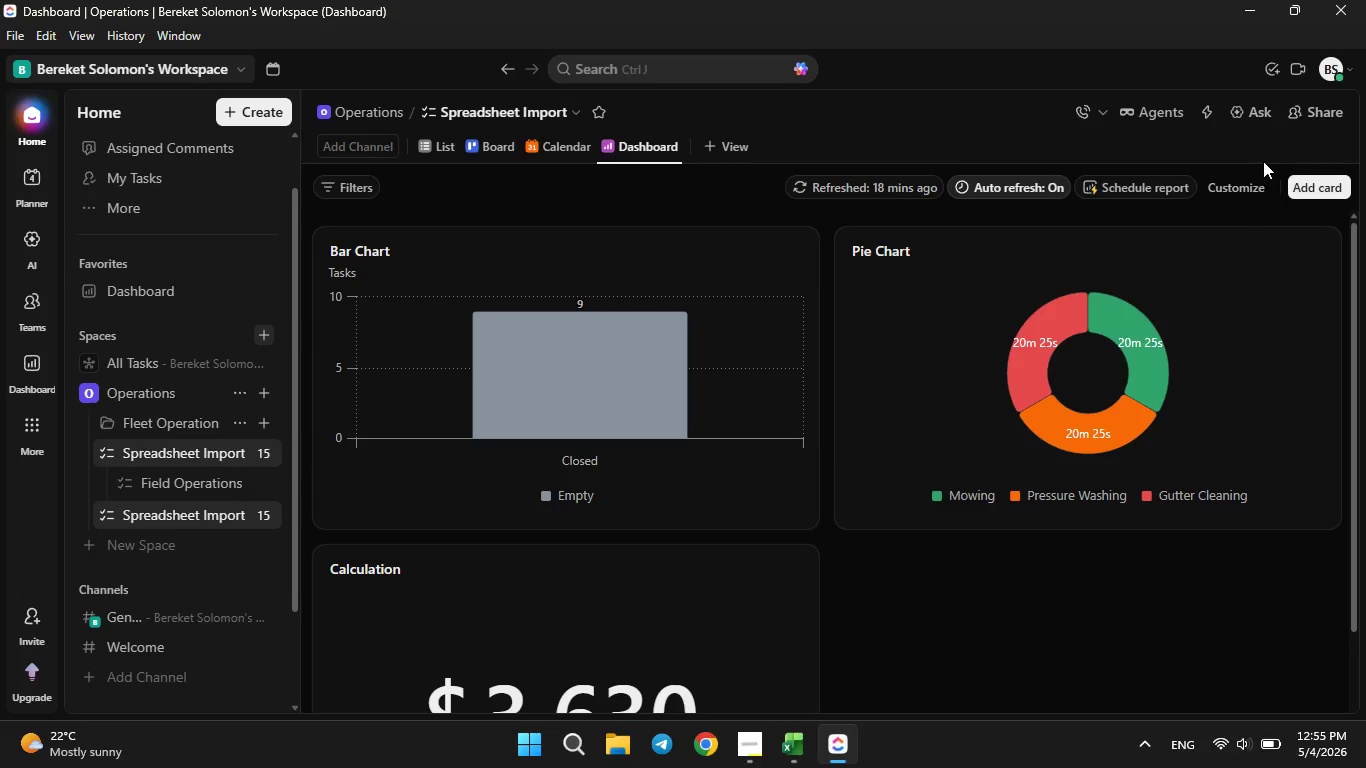 
wait(5.42)
 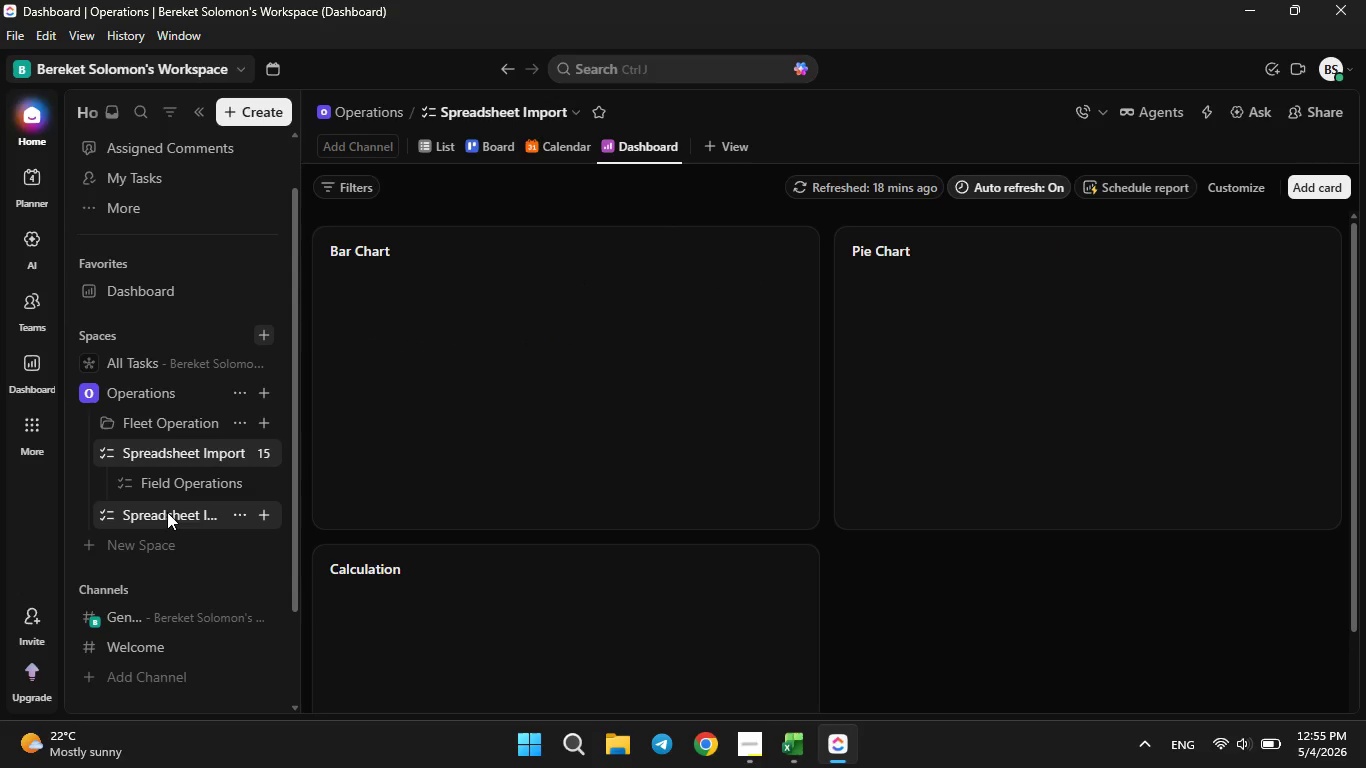 
left_click([1205, 104])
 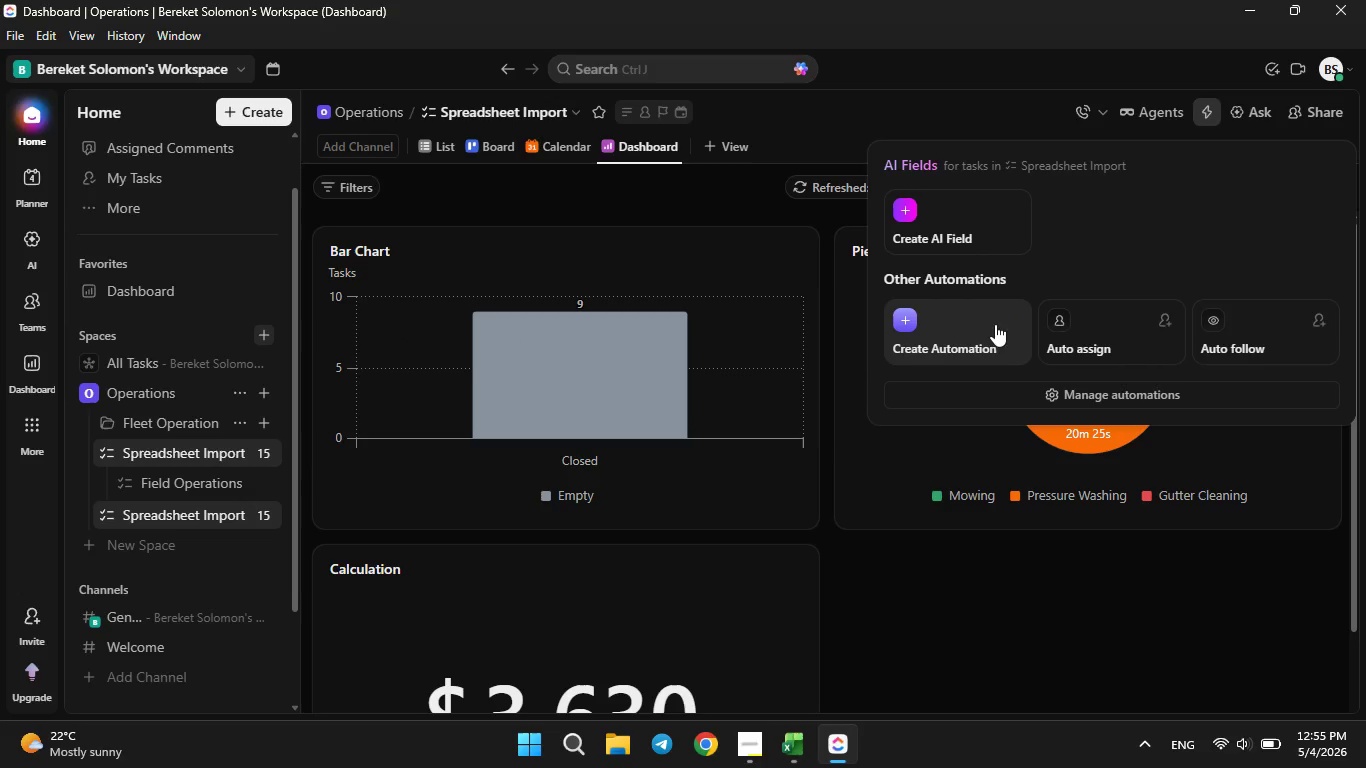 
left_click([989, 329])
 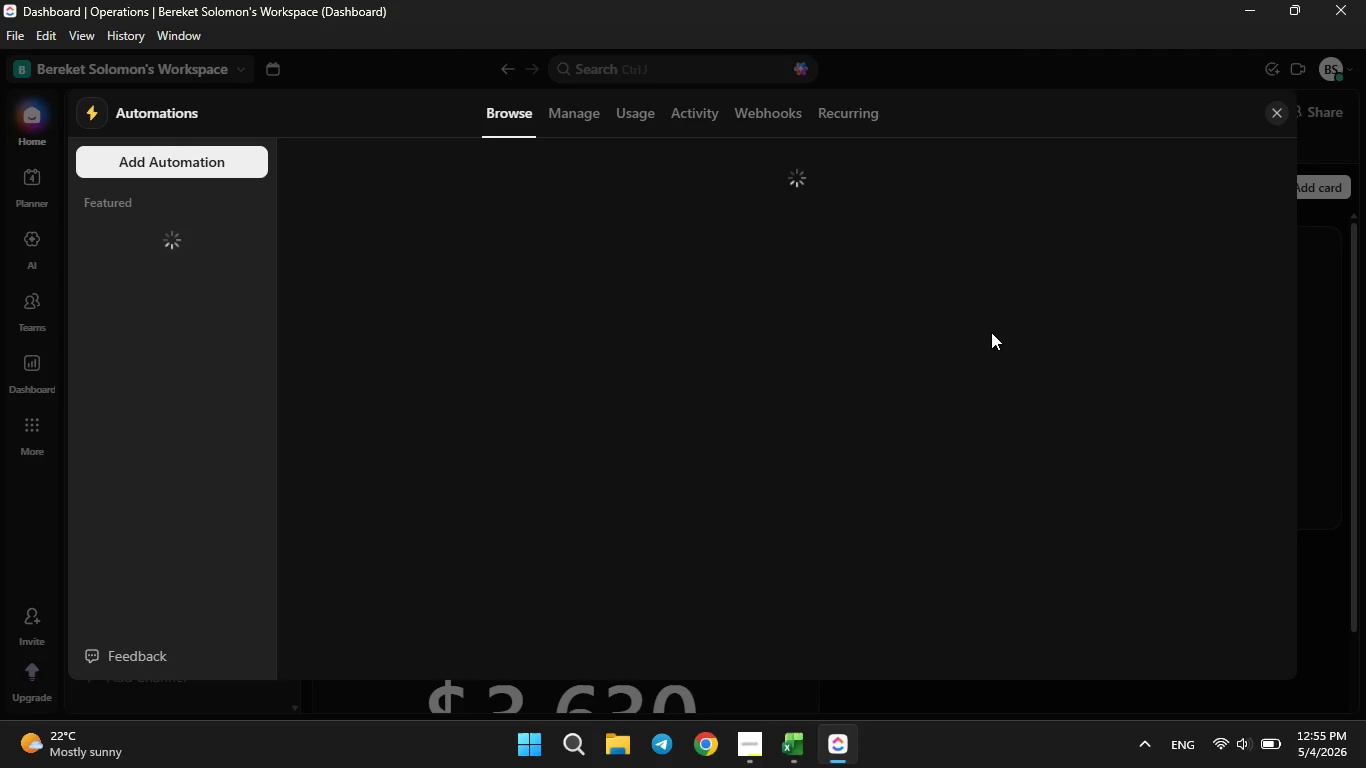 
wait(16.95)
 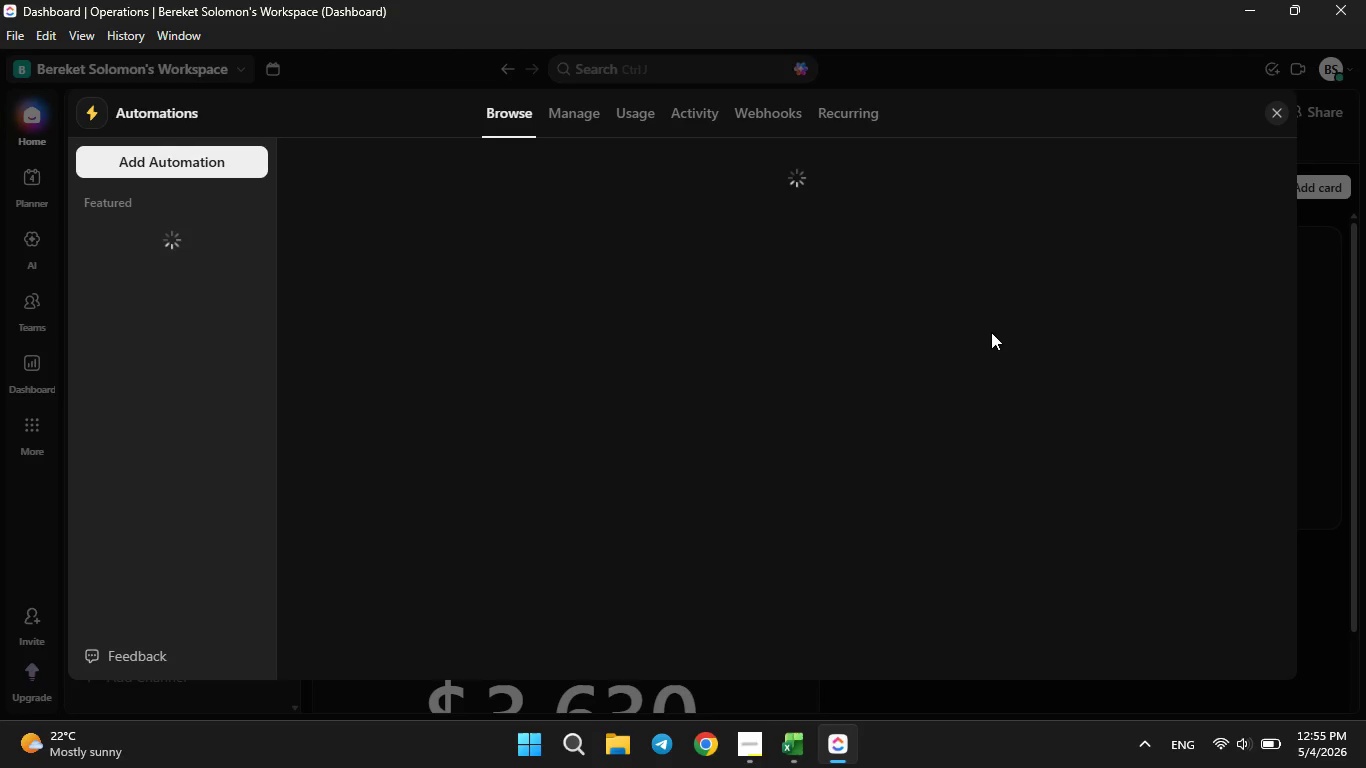 
left_click([1274, 108])
 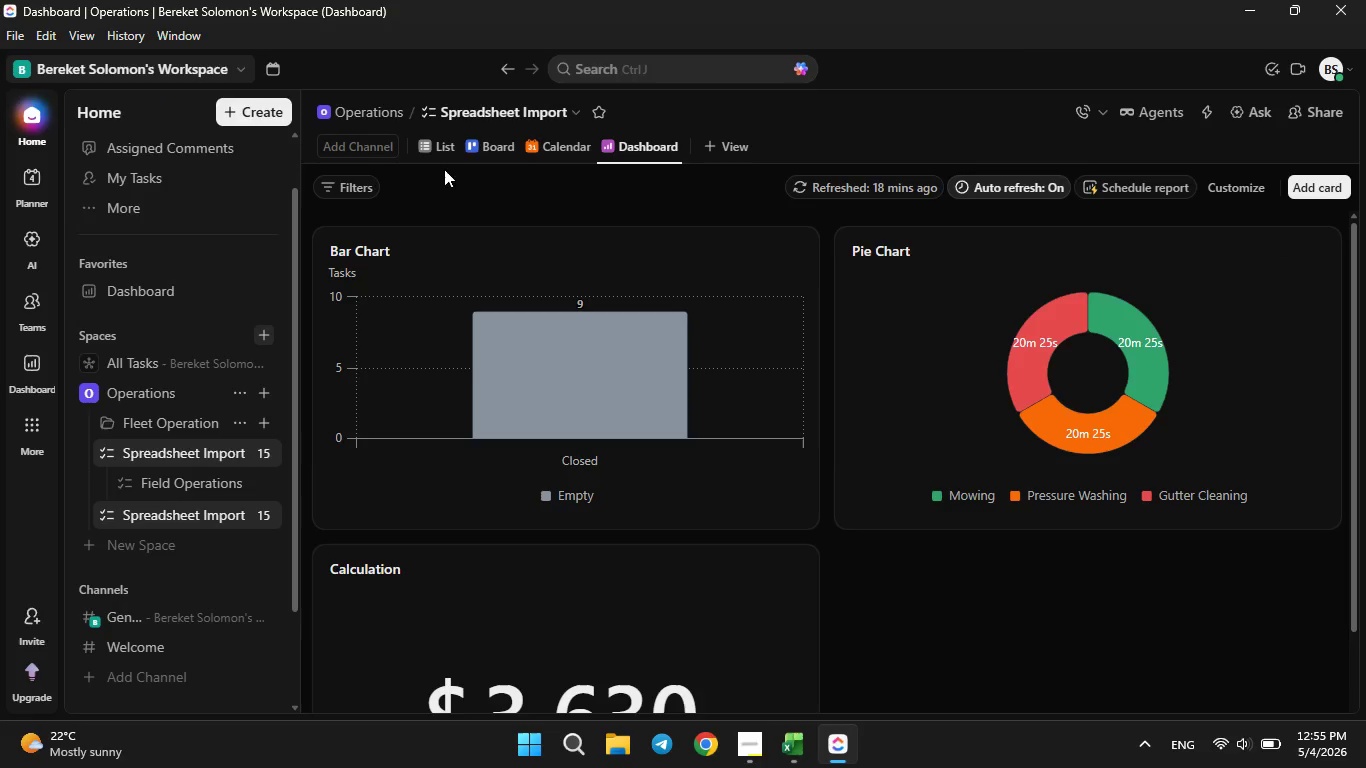 
left_click([441, 141])
 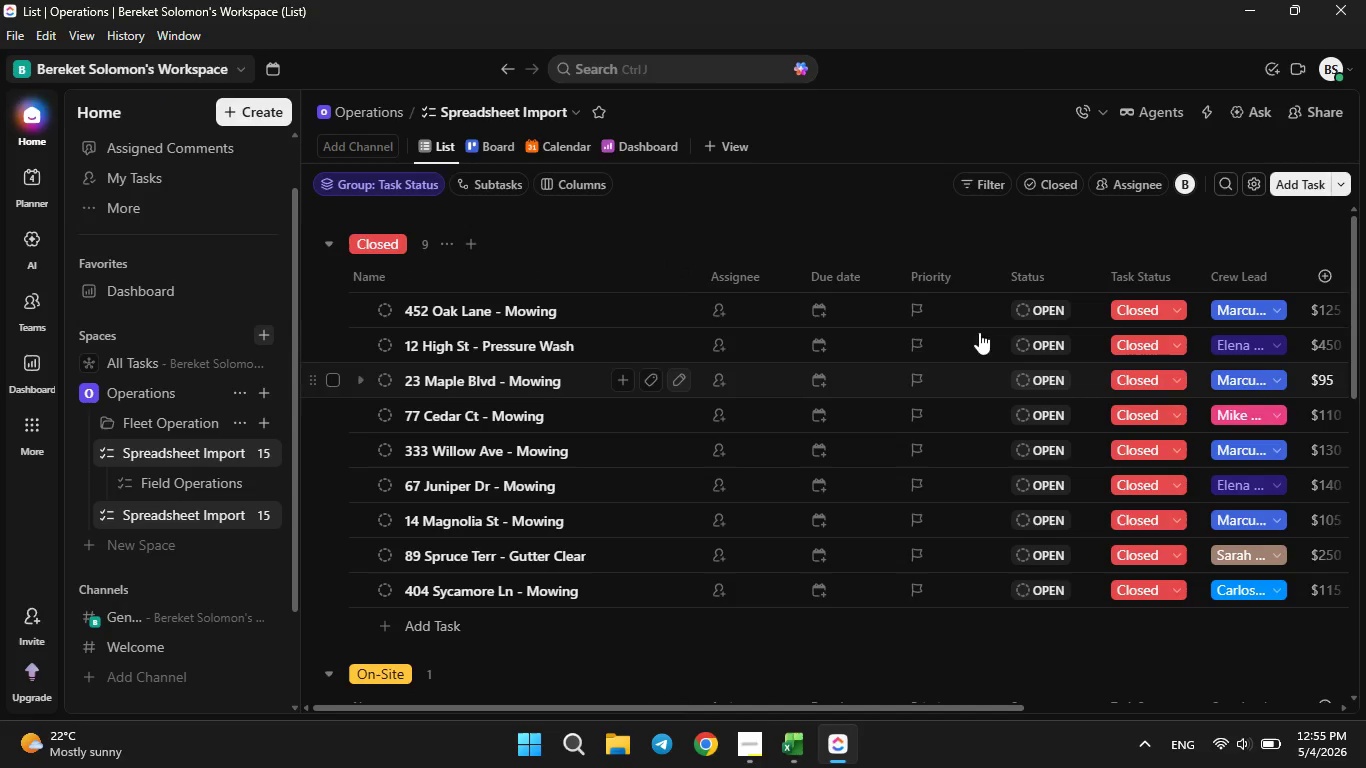 
right_click([1035, 277])
 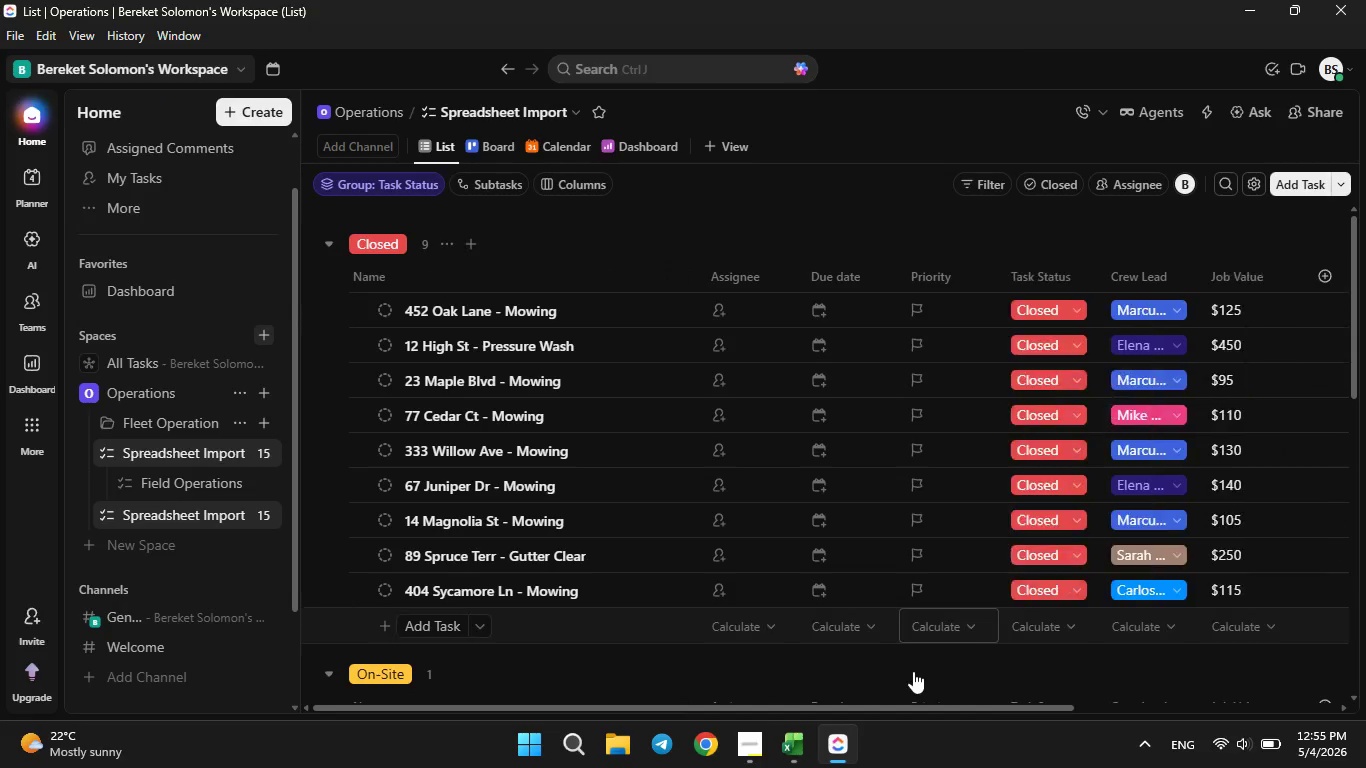 
left_click_drag(start_coordinate=[916, 709], to_coordinate=[979, 707])
 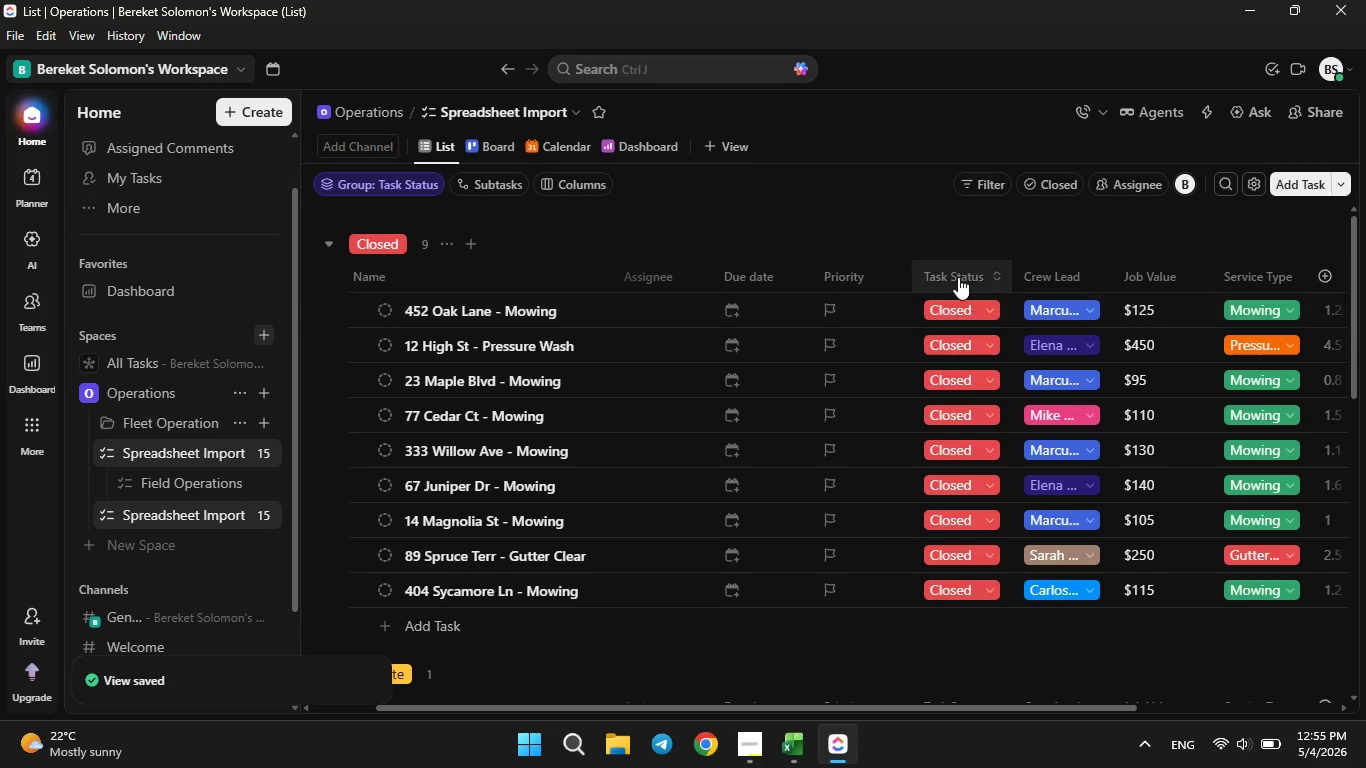 
right_click([957, 276])
 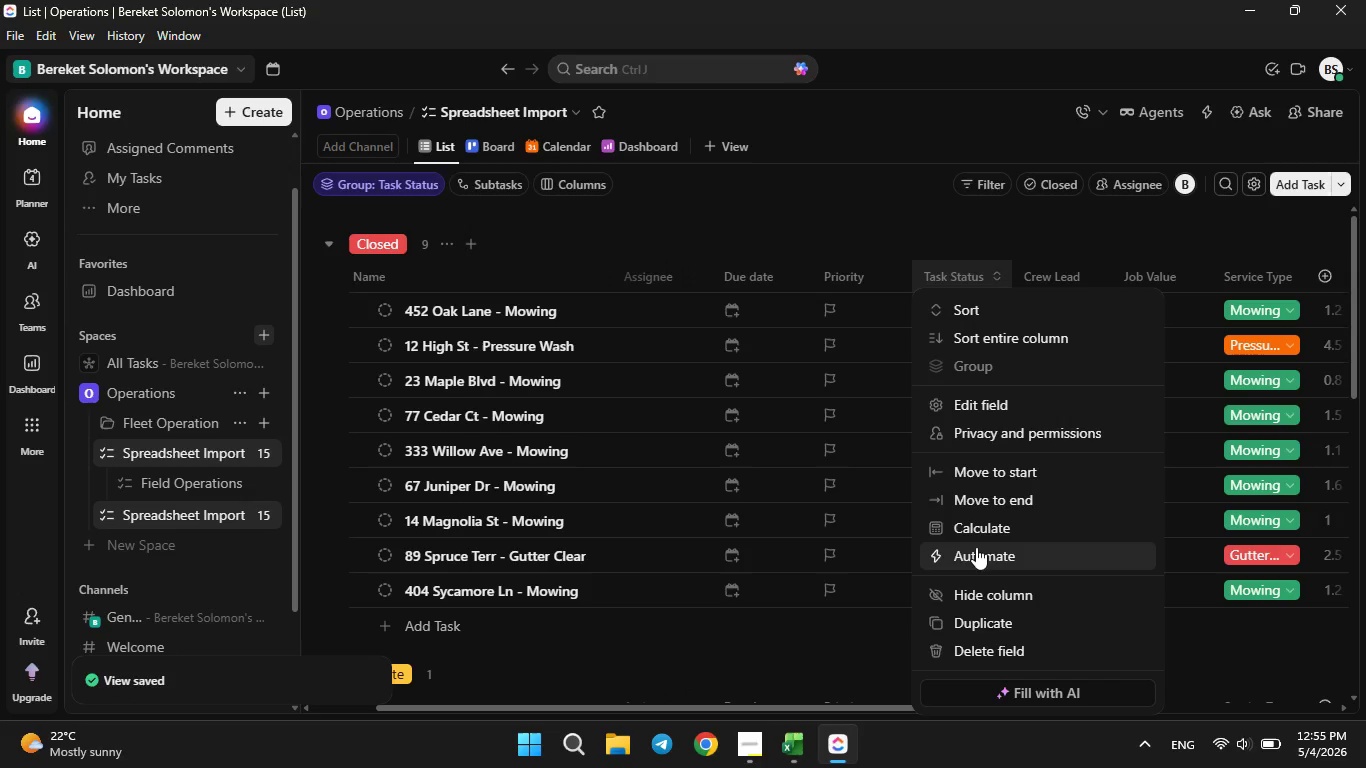 
left_click([975, 558])
 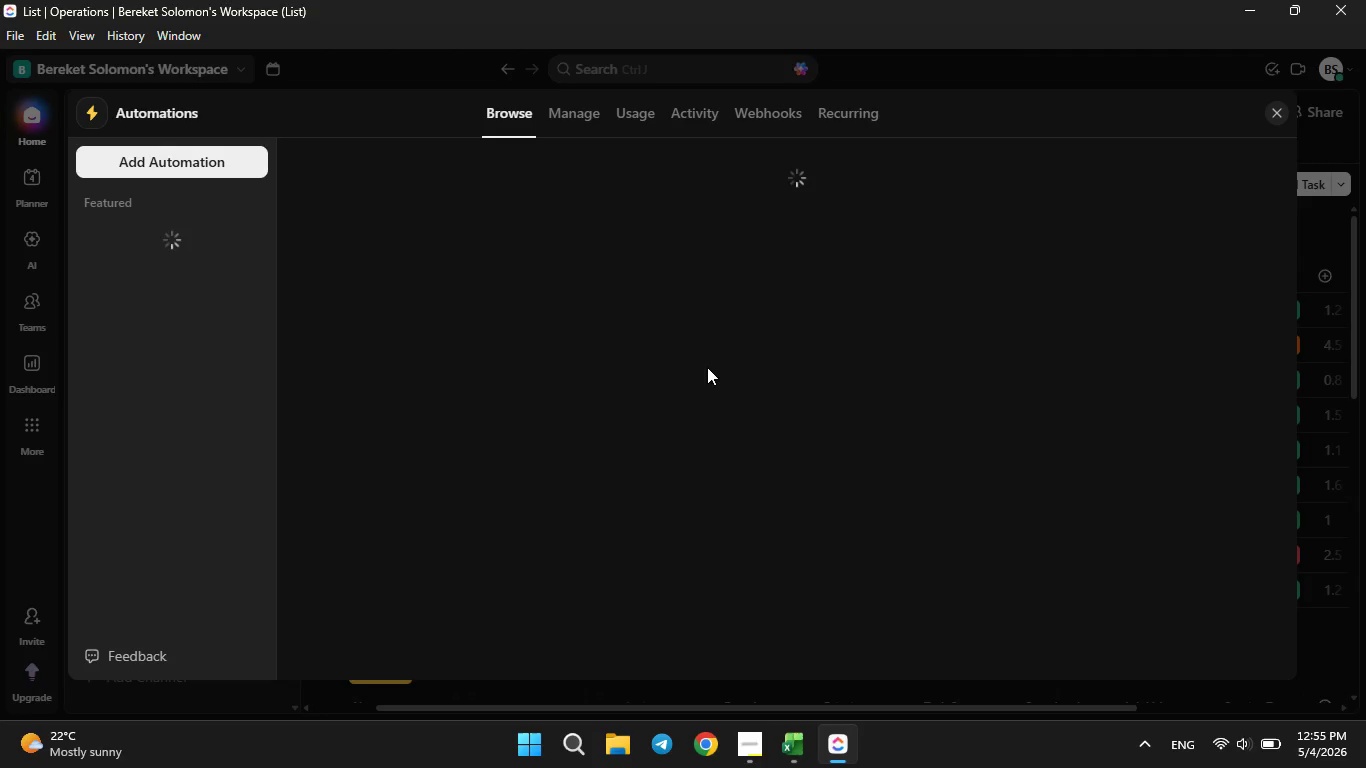 
wait(15.16)
 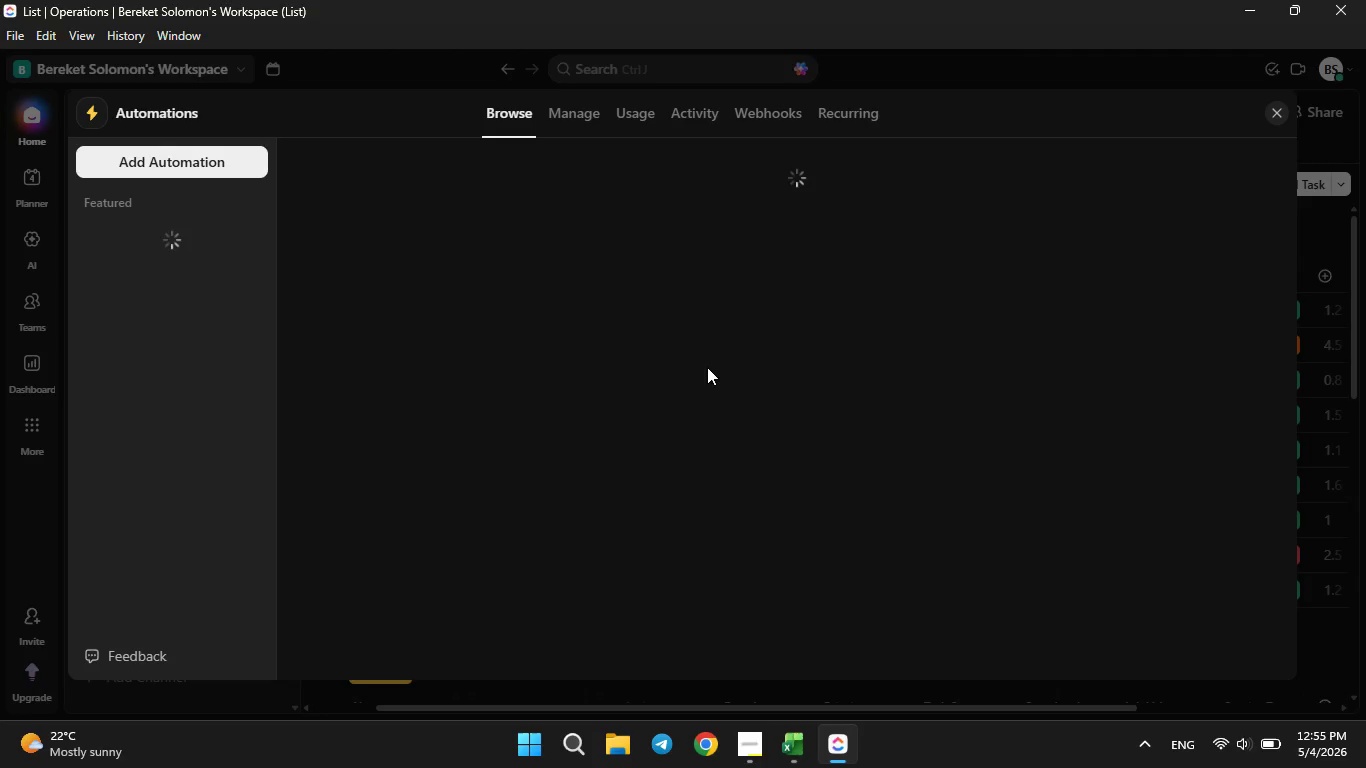 
left_click([1279, 109])
 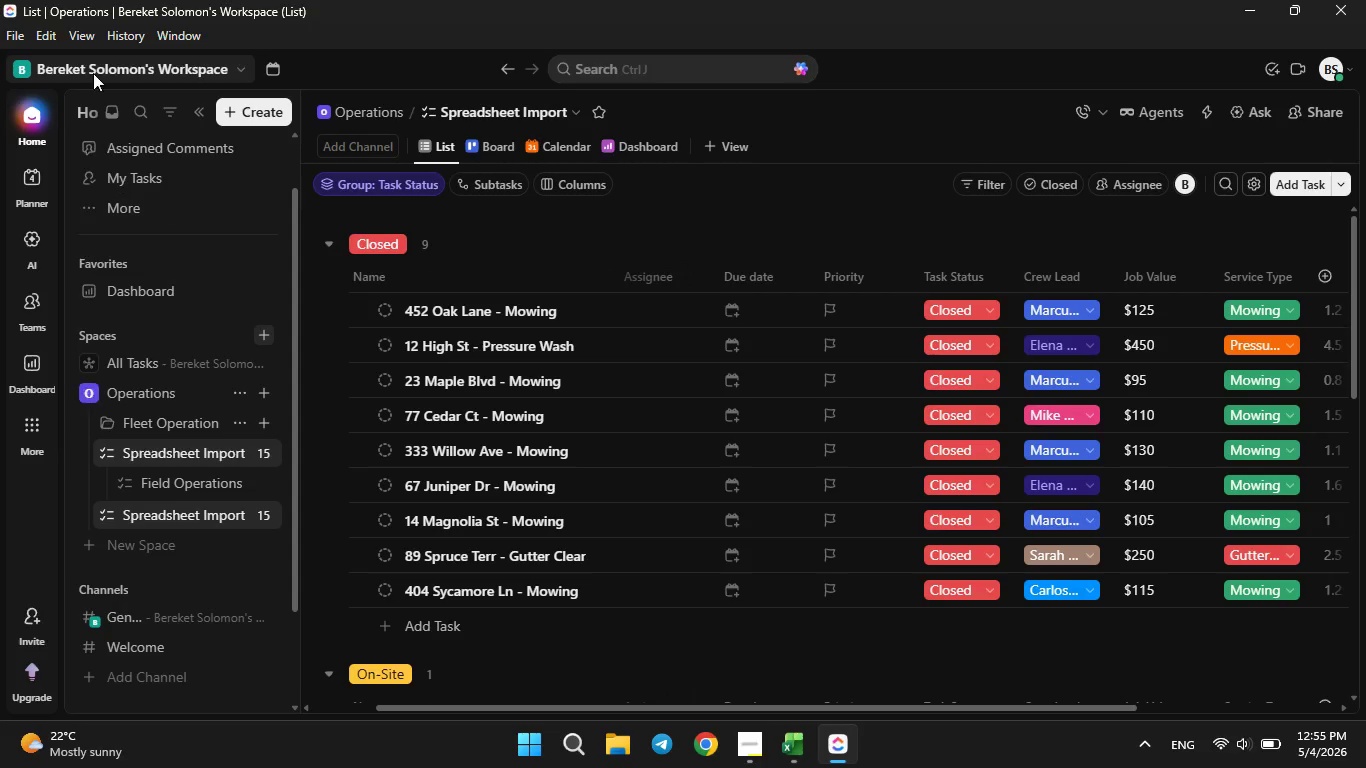 
left_click([86, 64])
 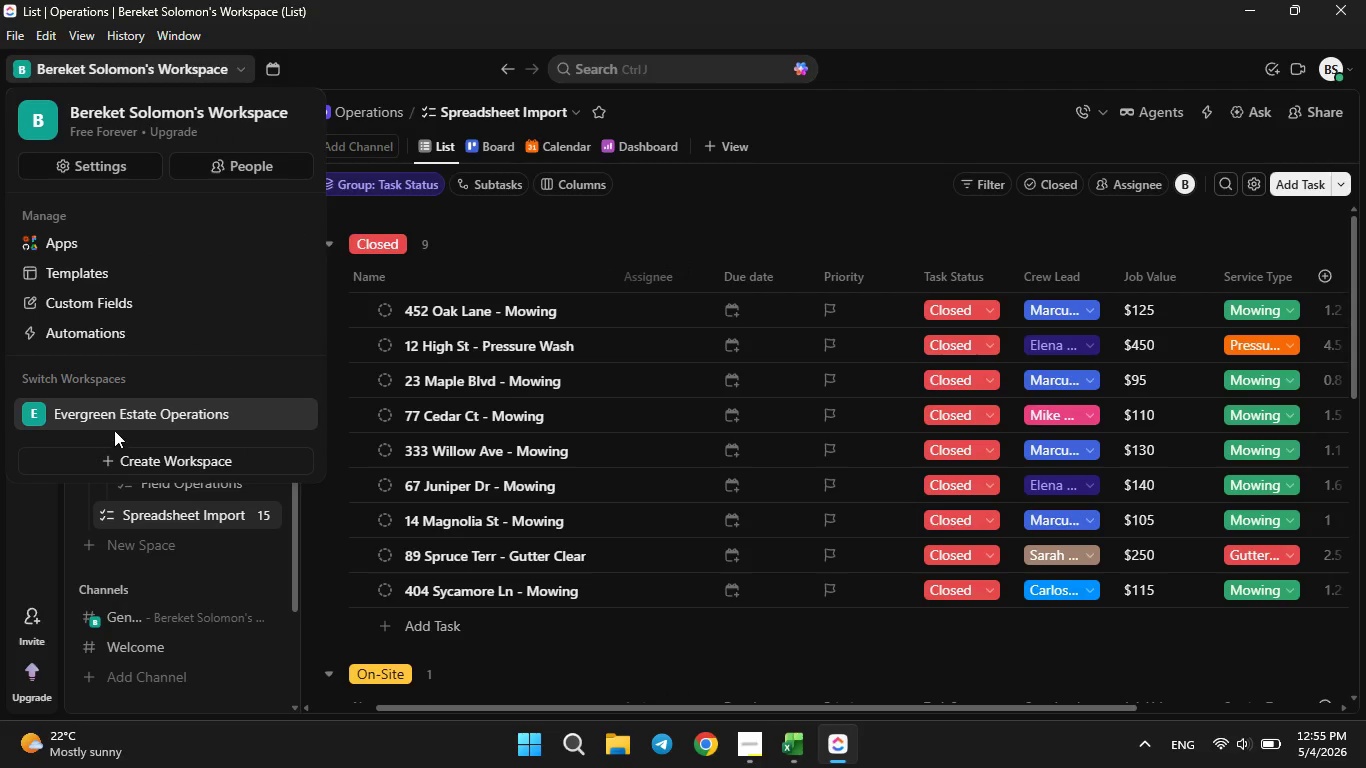 
left_click([113, 423])
 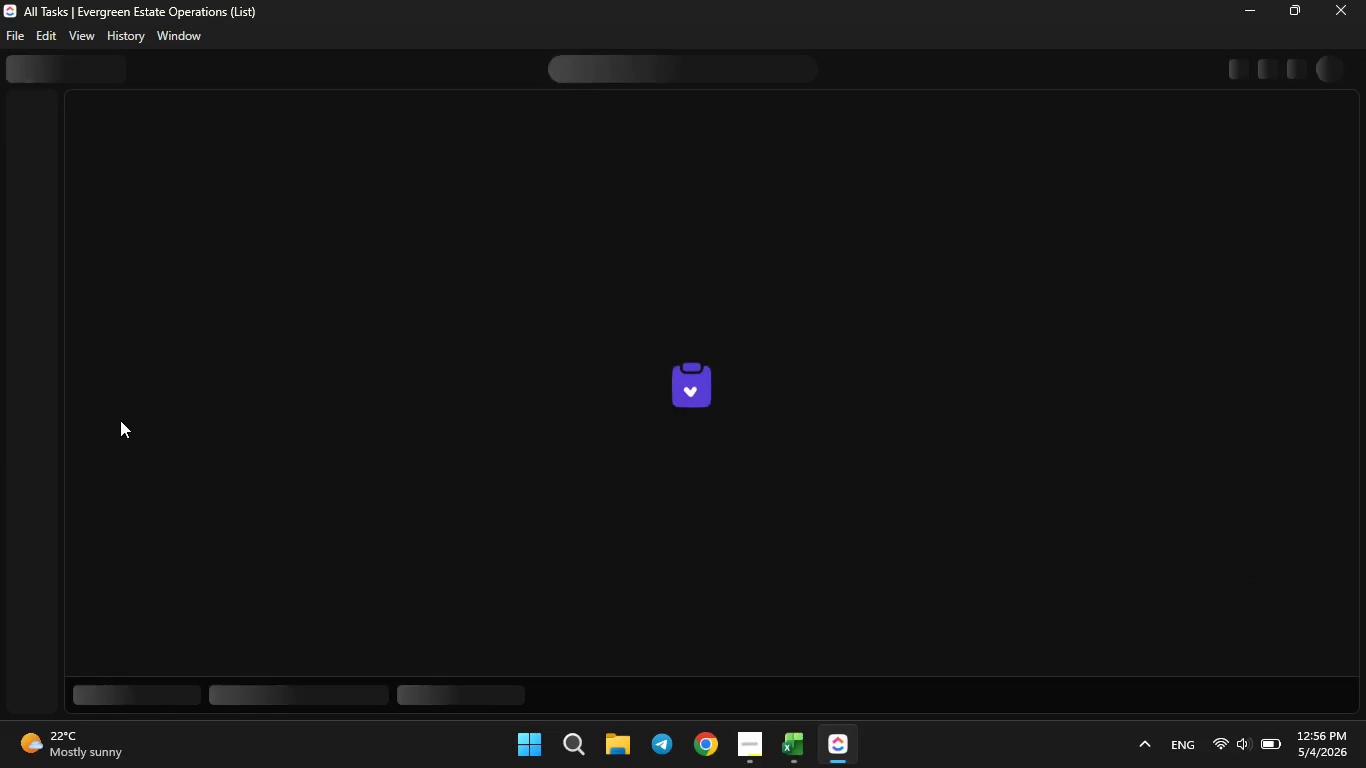 
wait(8.92)
 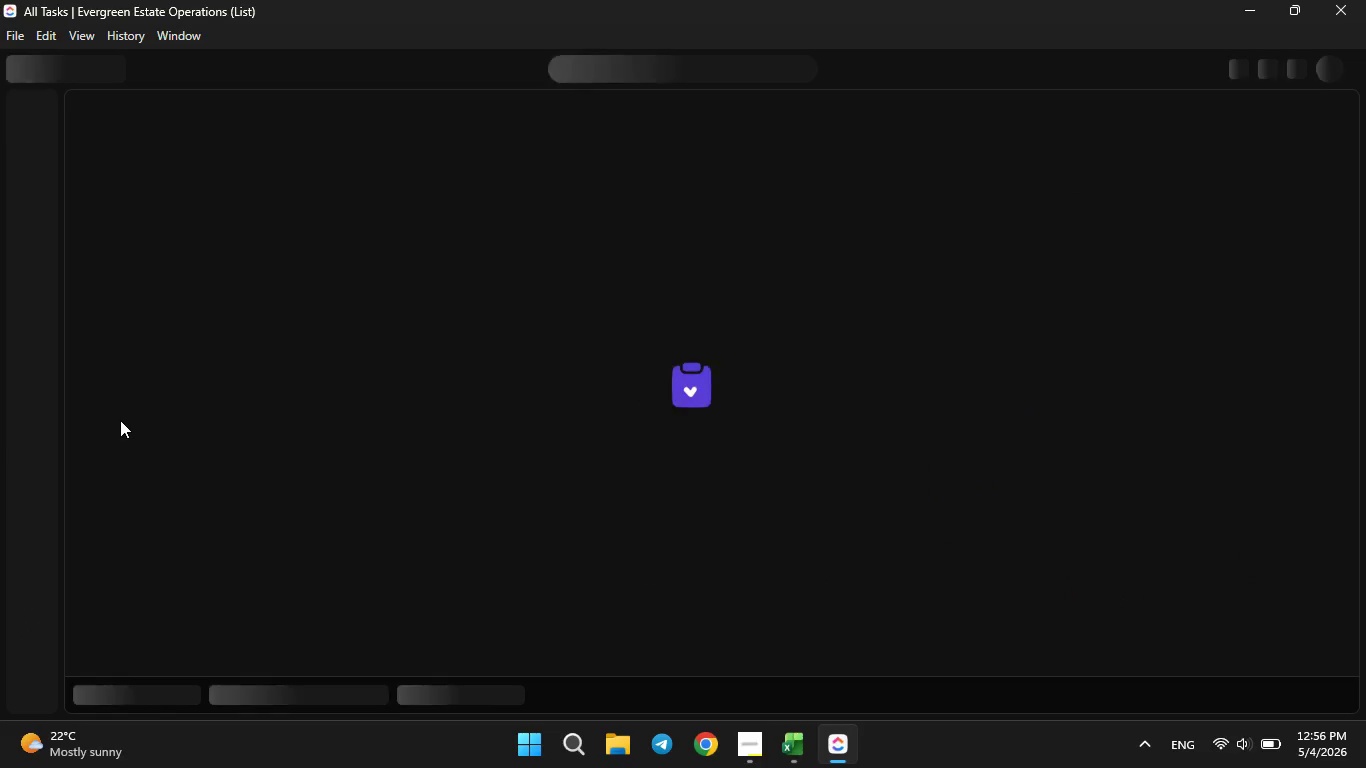 
left_click([132, 512])
 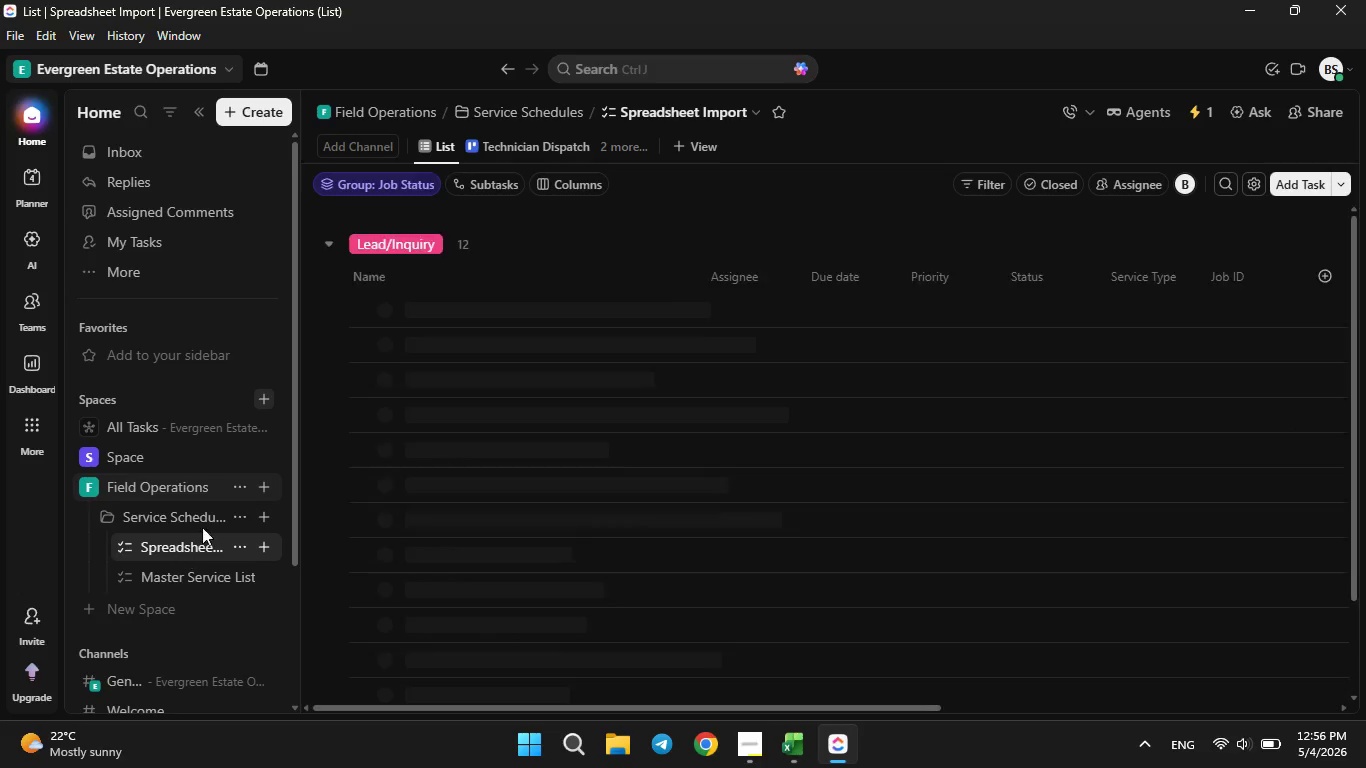 
mouse_move([1177, 129])
 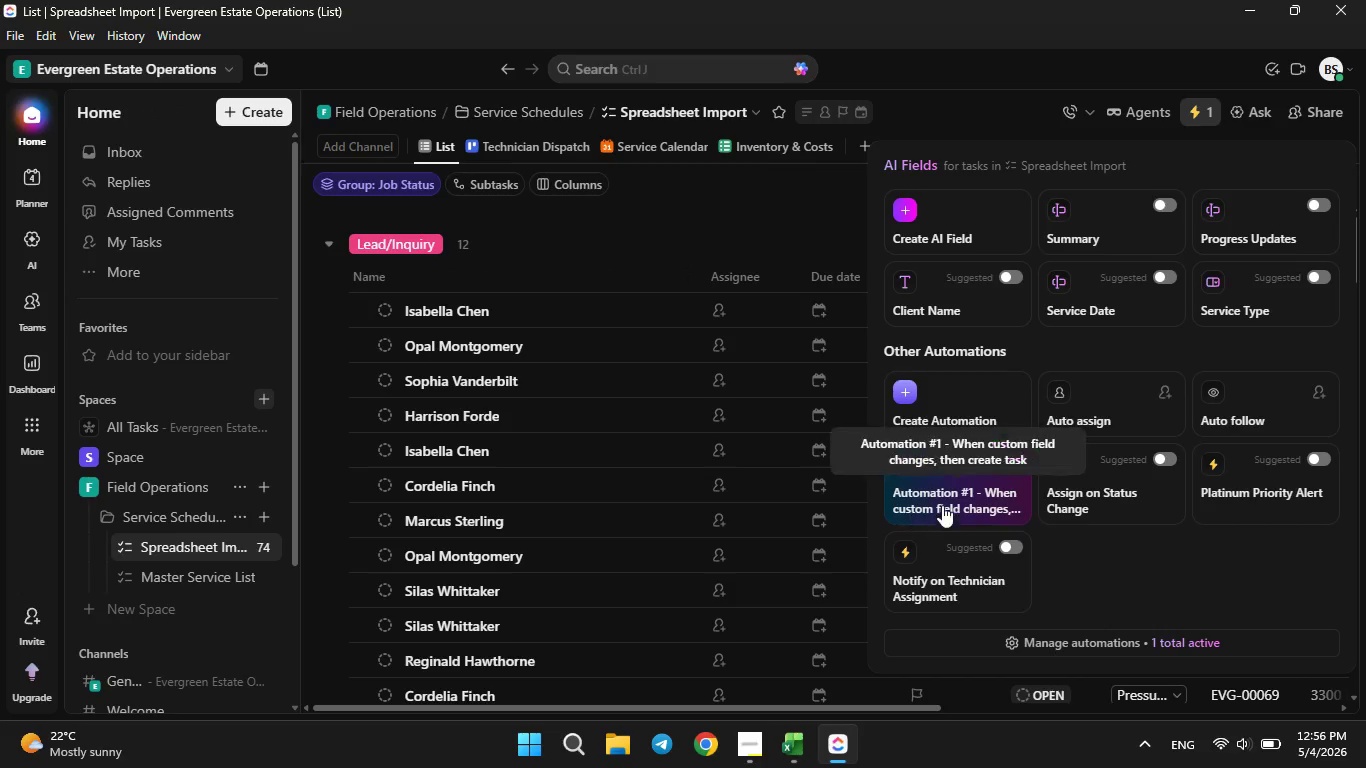 
wait(5.64)
 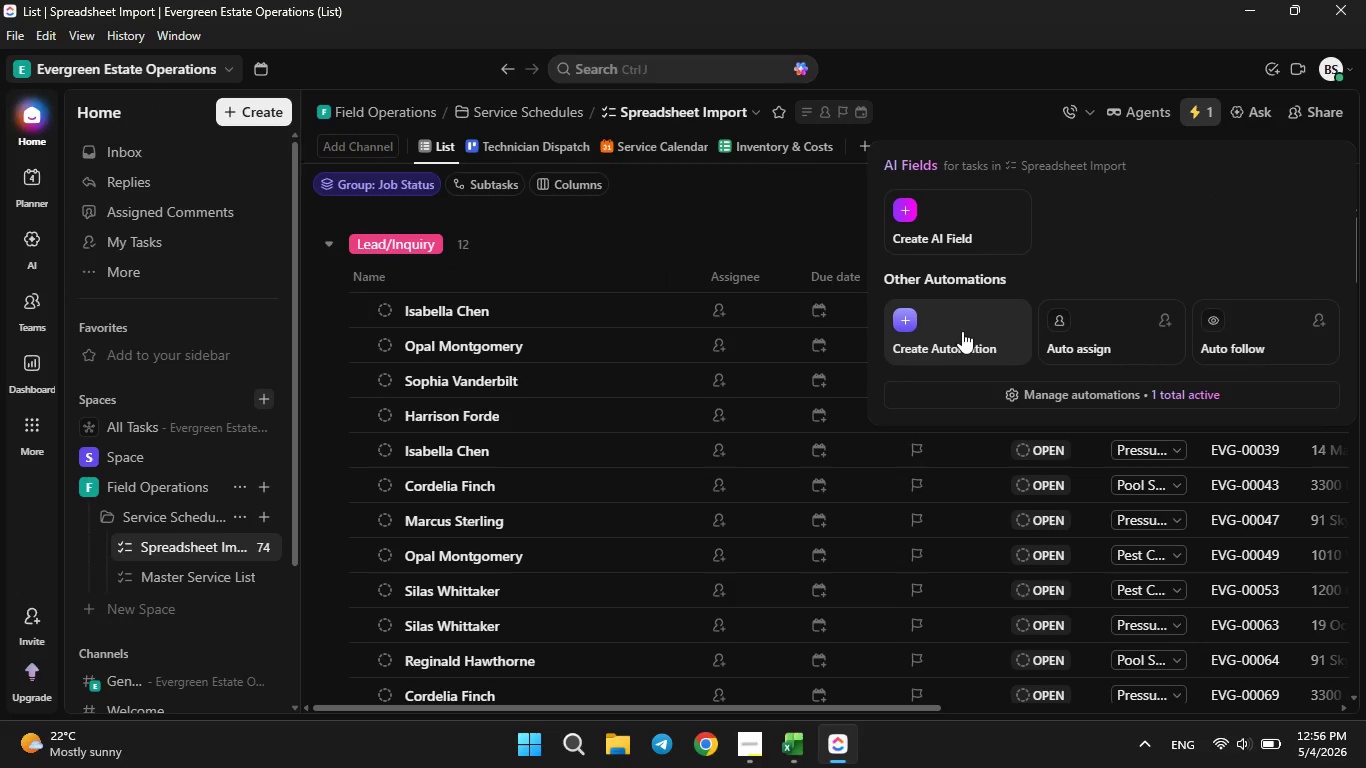 
left_click([958, 466])
 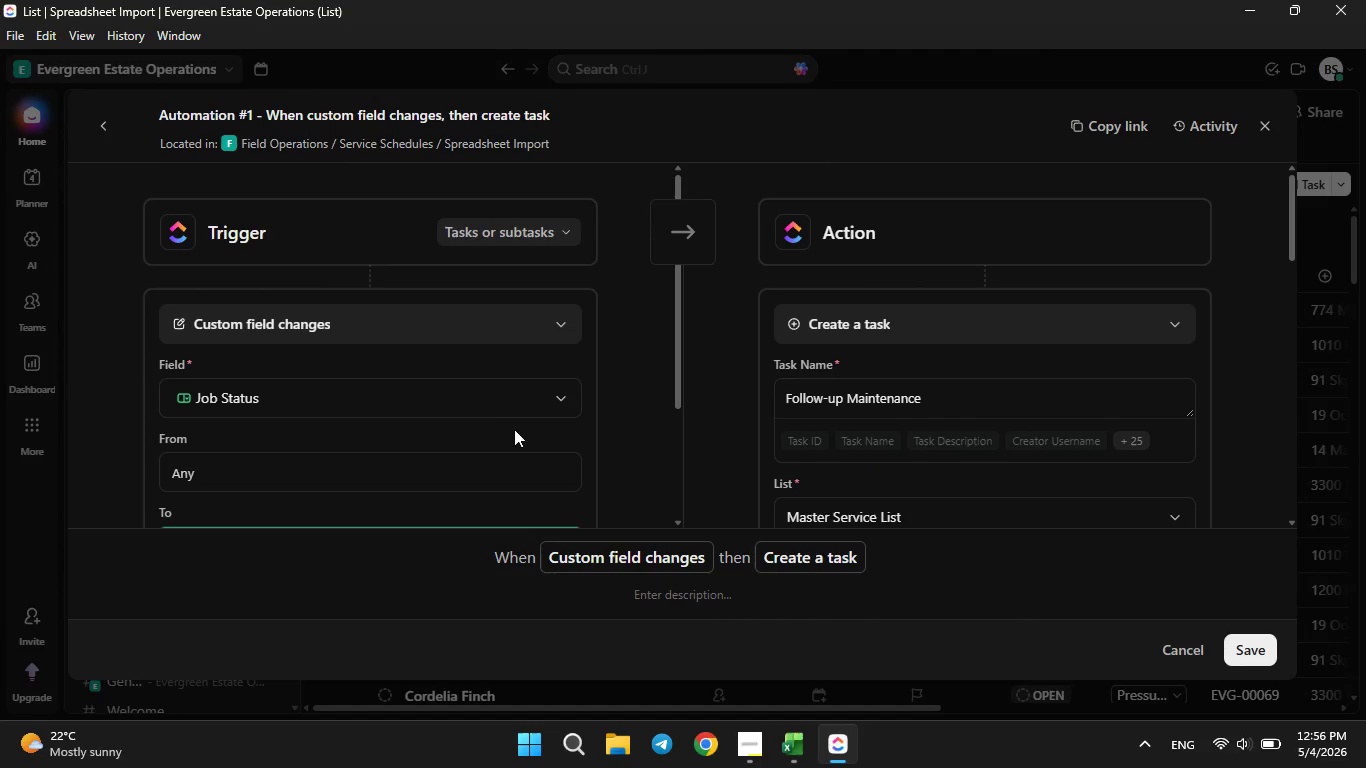 
wait(5.41)
 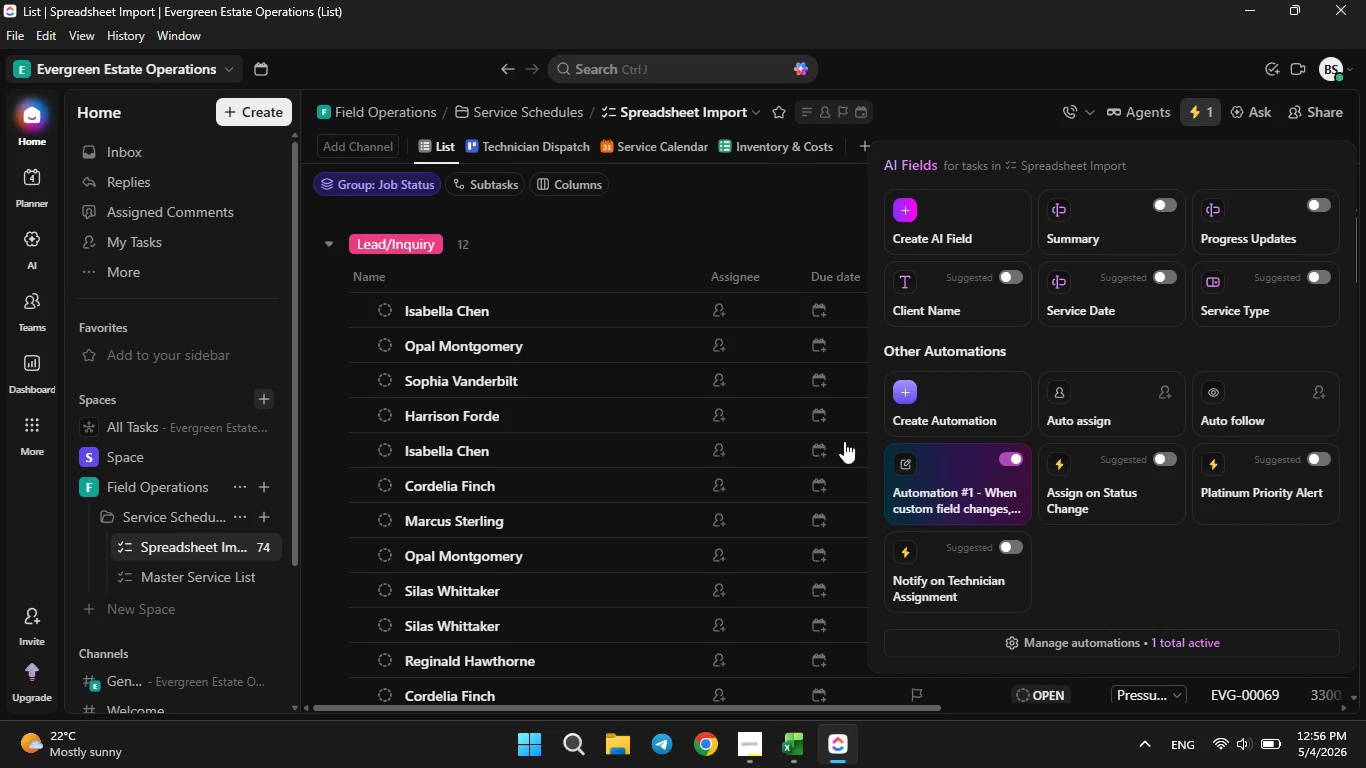 
left_click([1269, 130])
 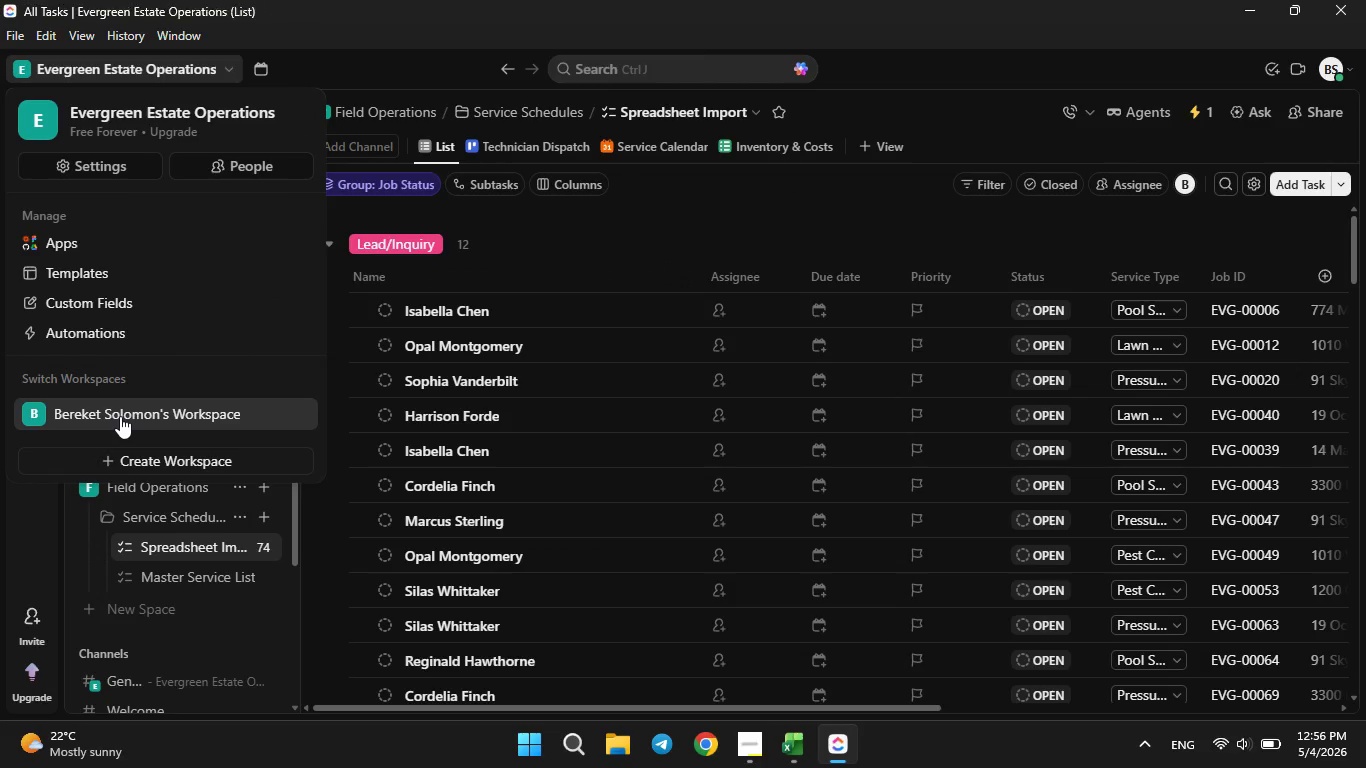 
mouse_move([111, 416])
 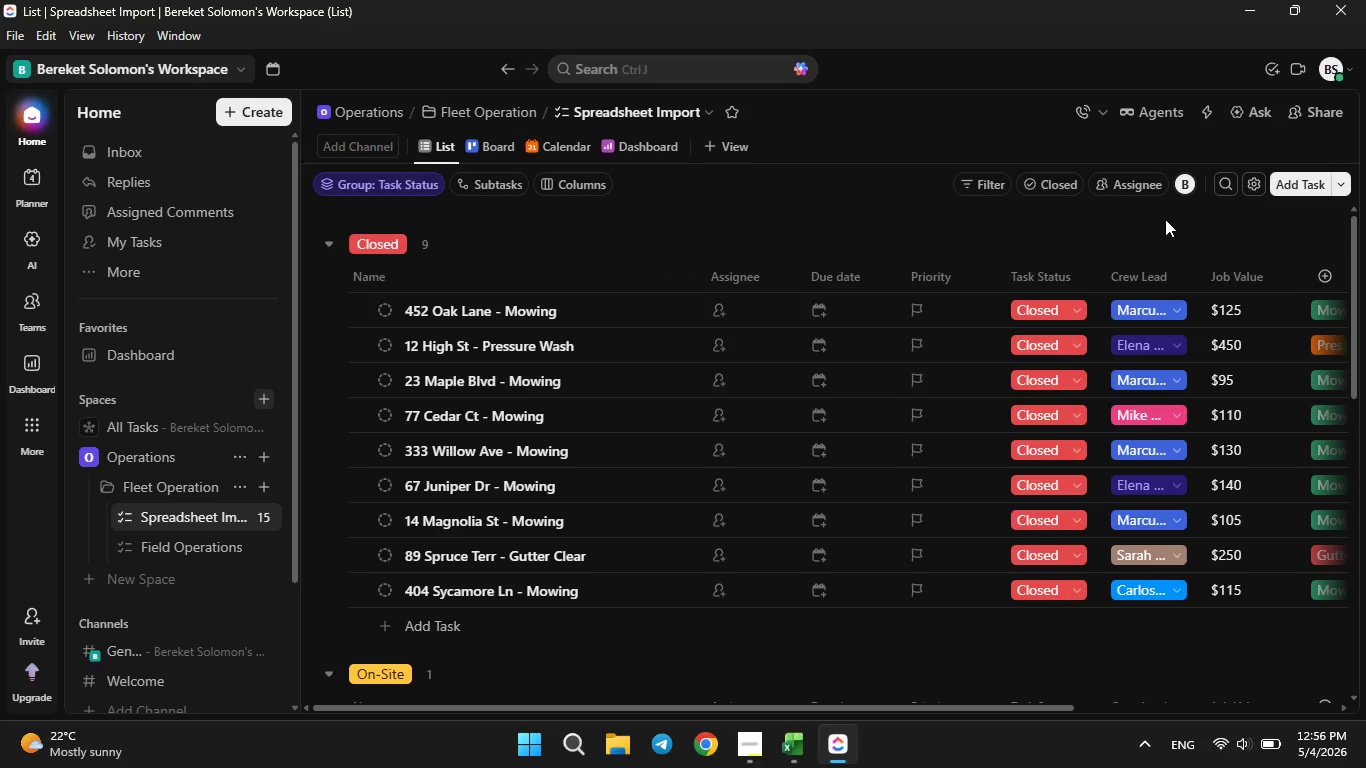 
left_click([1202, 111])
 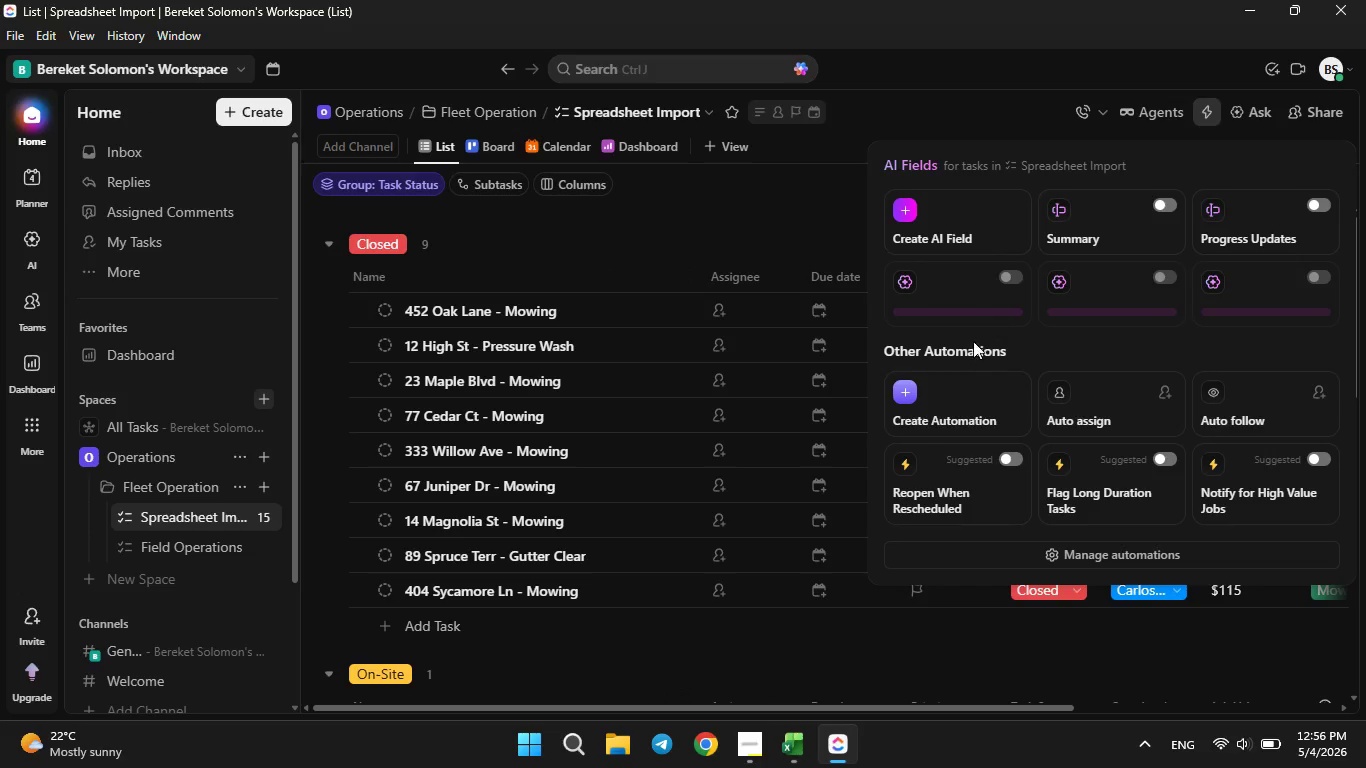 
left_click([959, 380])
 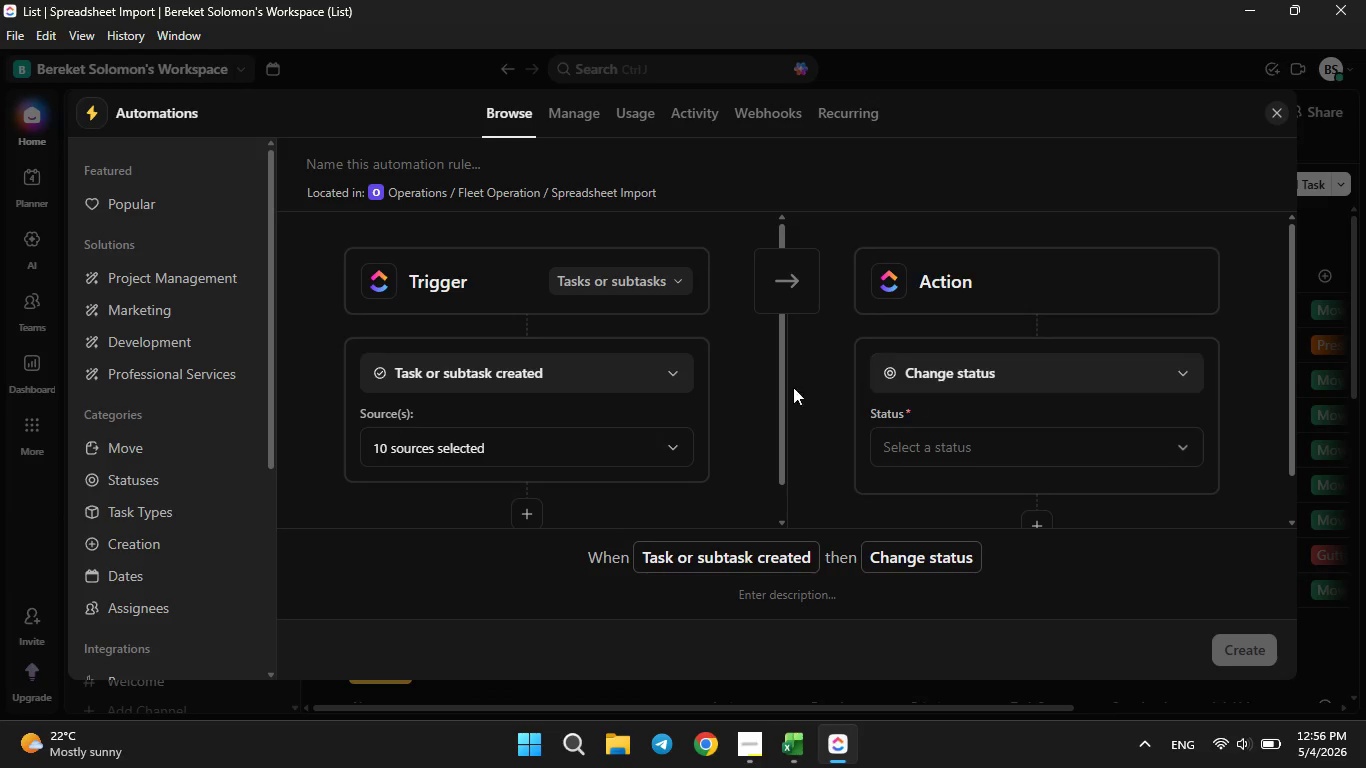 
left_click([630, 377])
 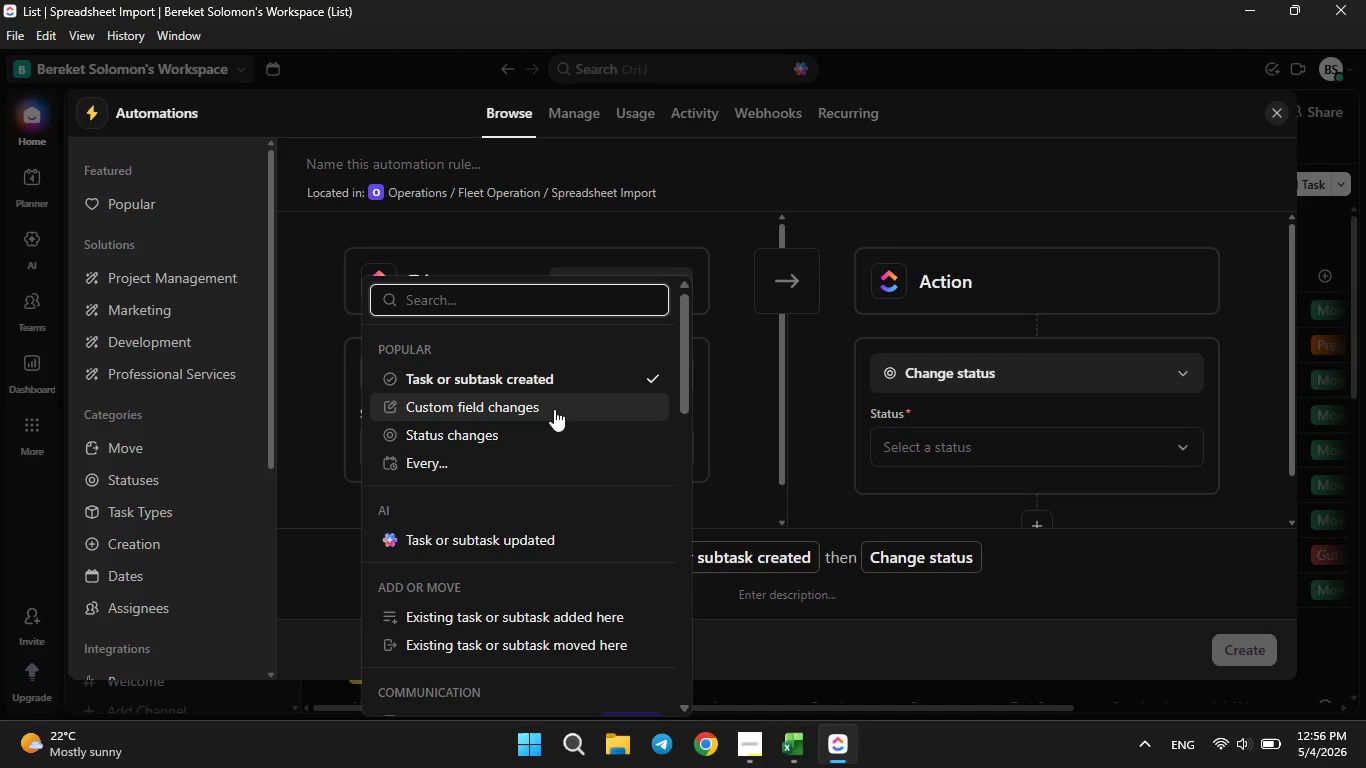 
left_click([554, 409])
 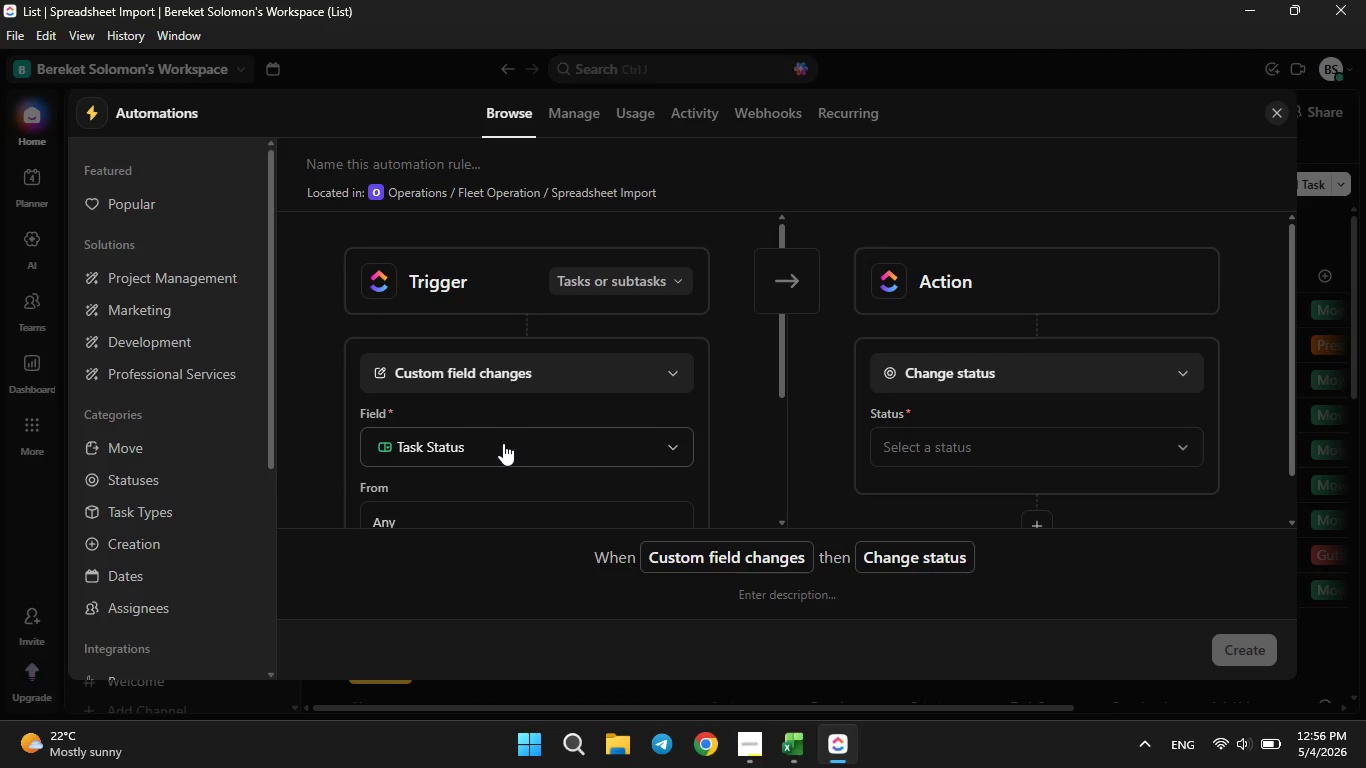 
left_click([503, 443])
 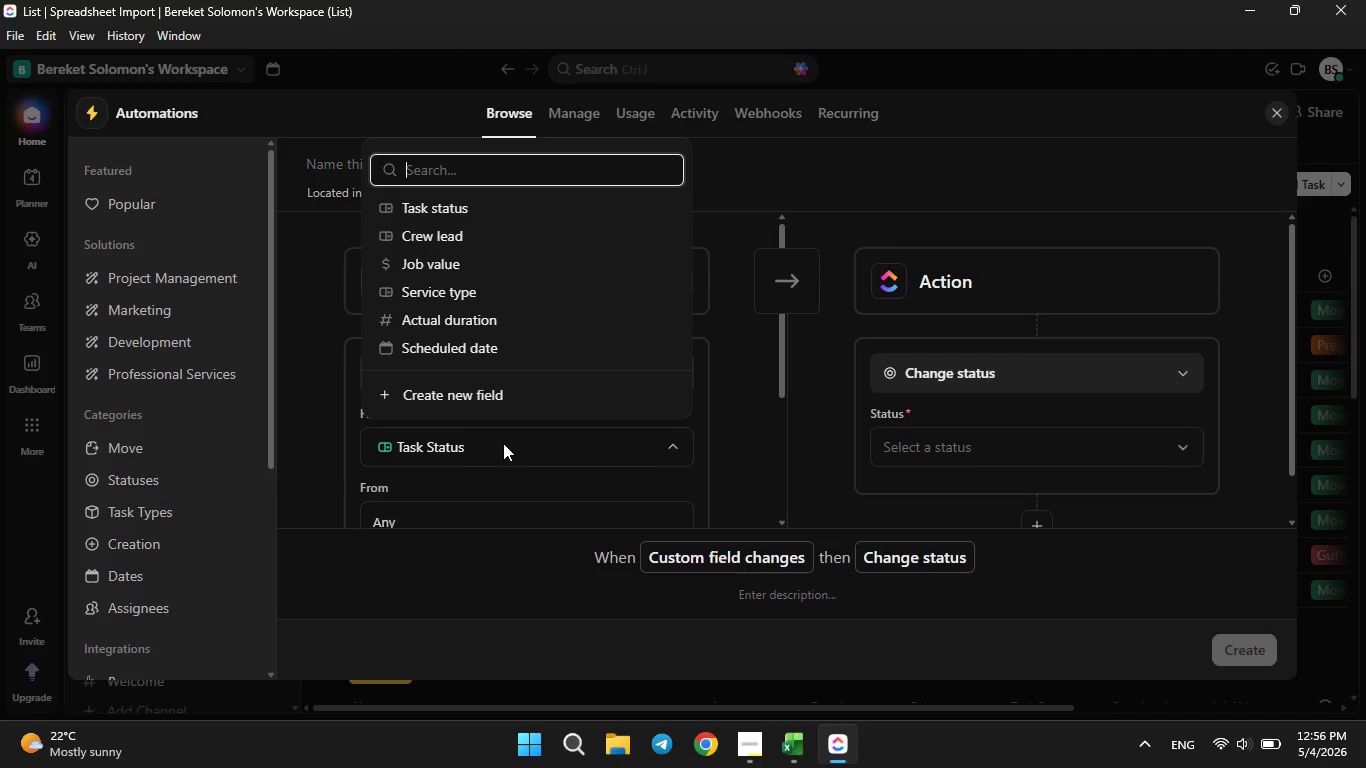 
left_click([503, 443])
 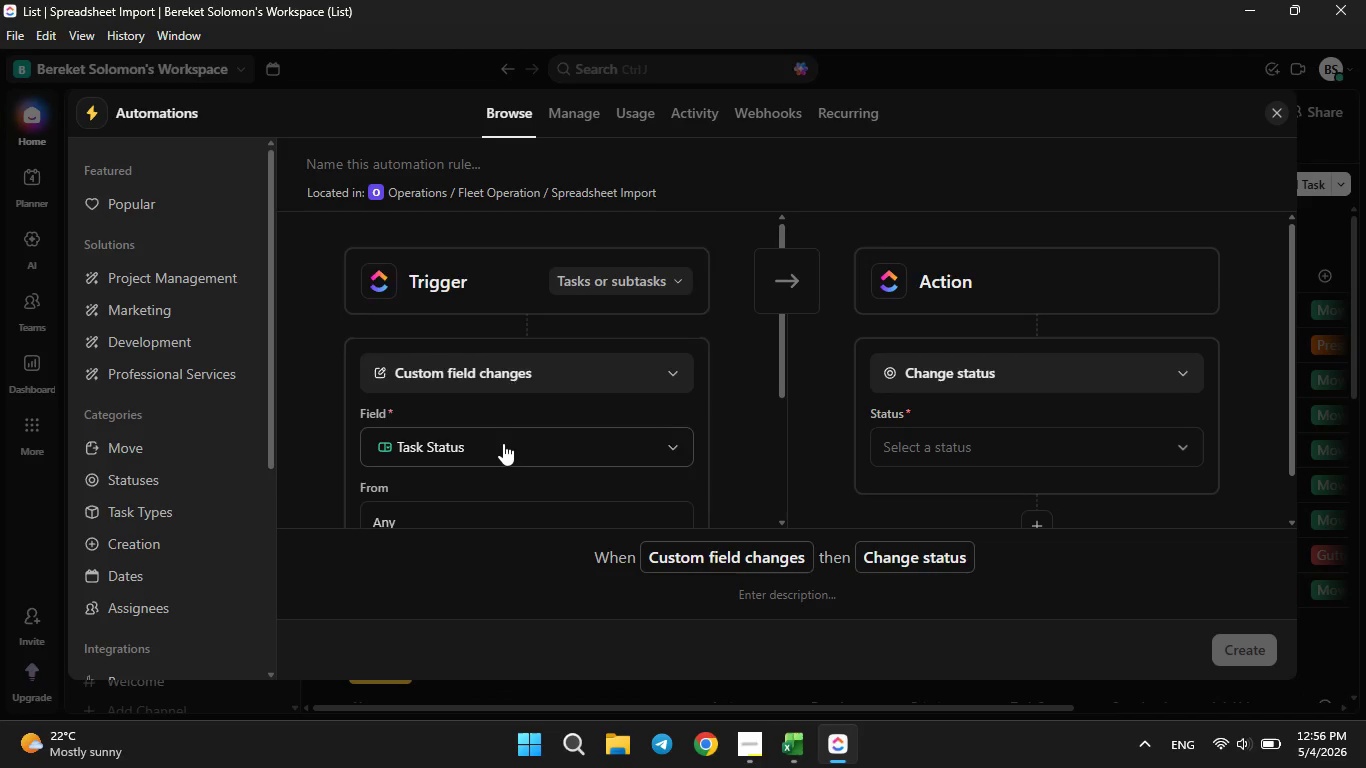 
scroll: coordinate [503, 443], scroll_direction: down, amount: 1.0
 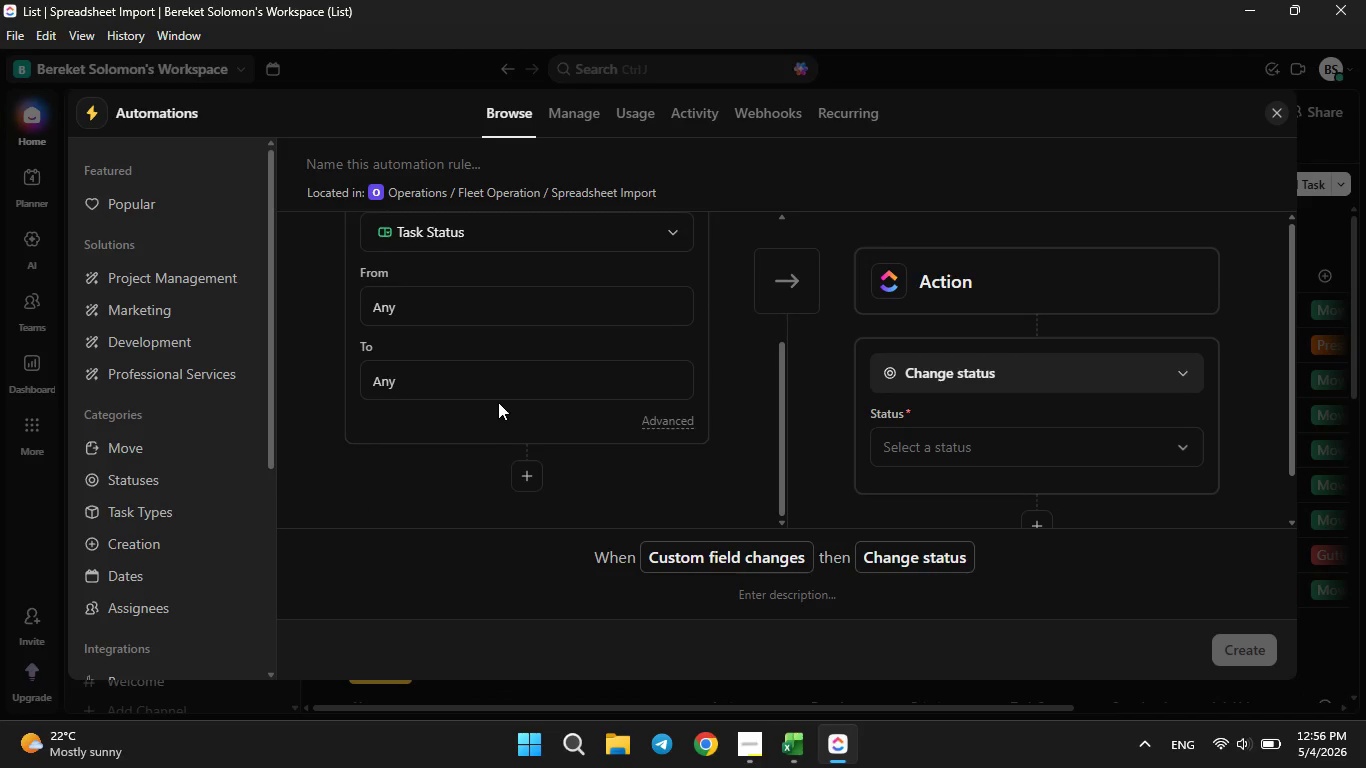 
double_click([498, 396])
 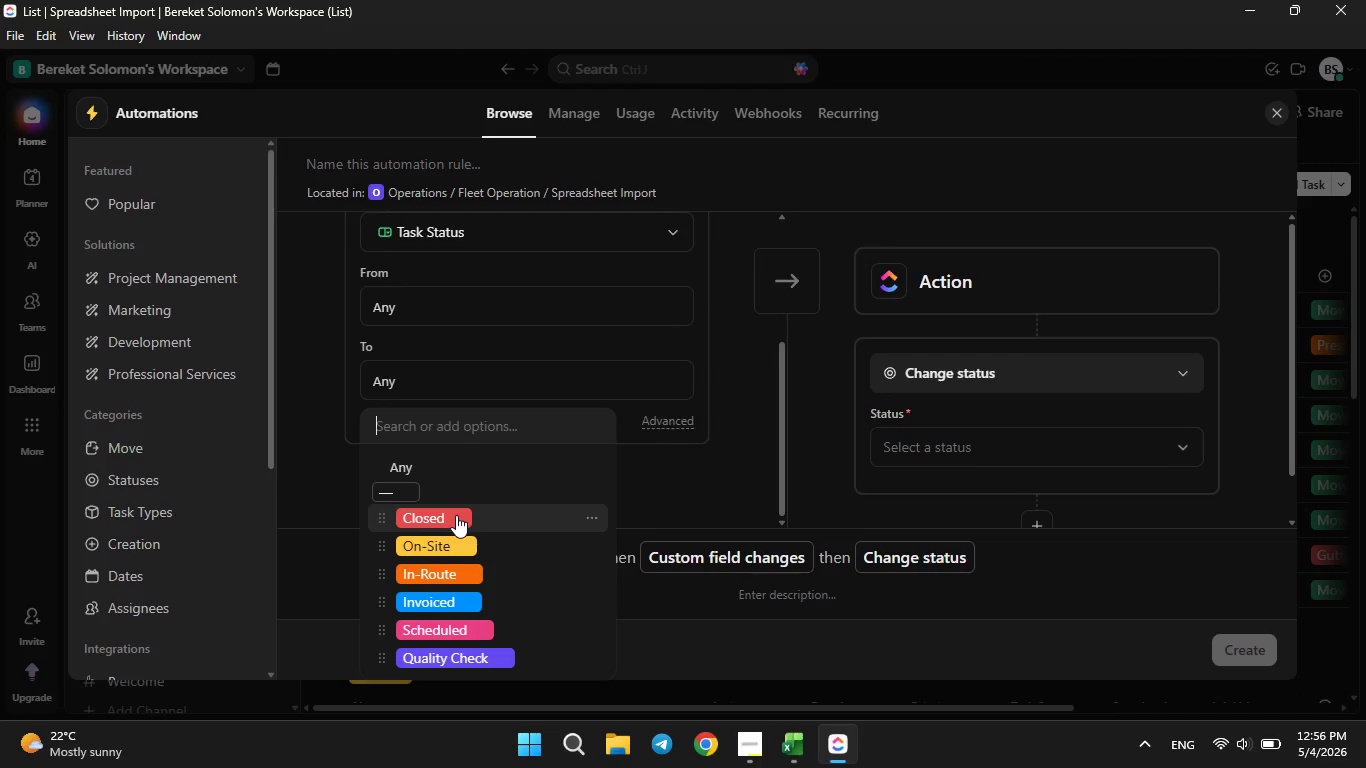 
left_click([456, 515])
 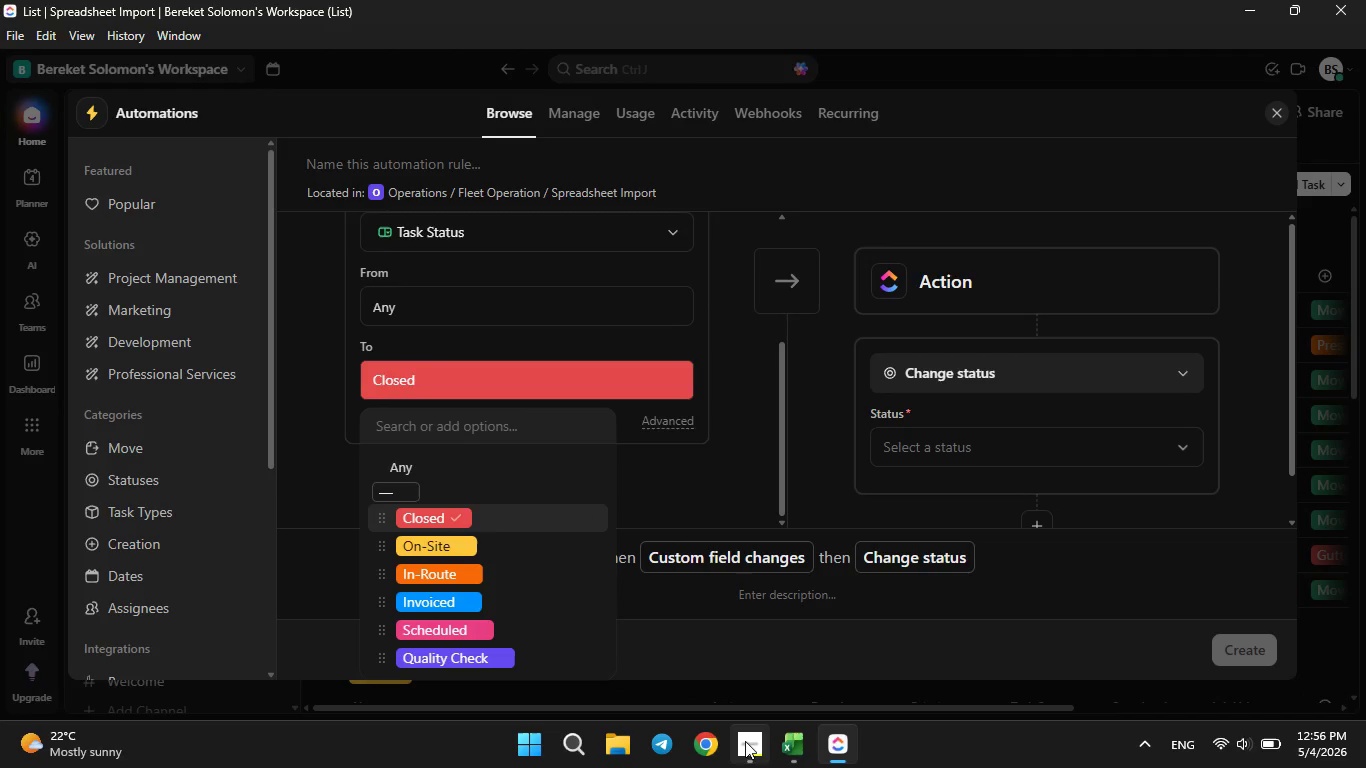 
left_click([746, 747])